 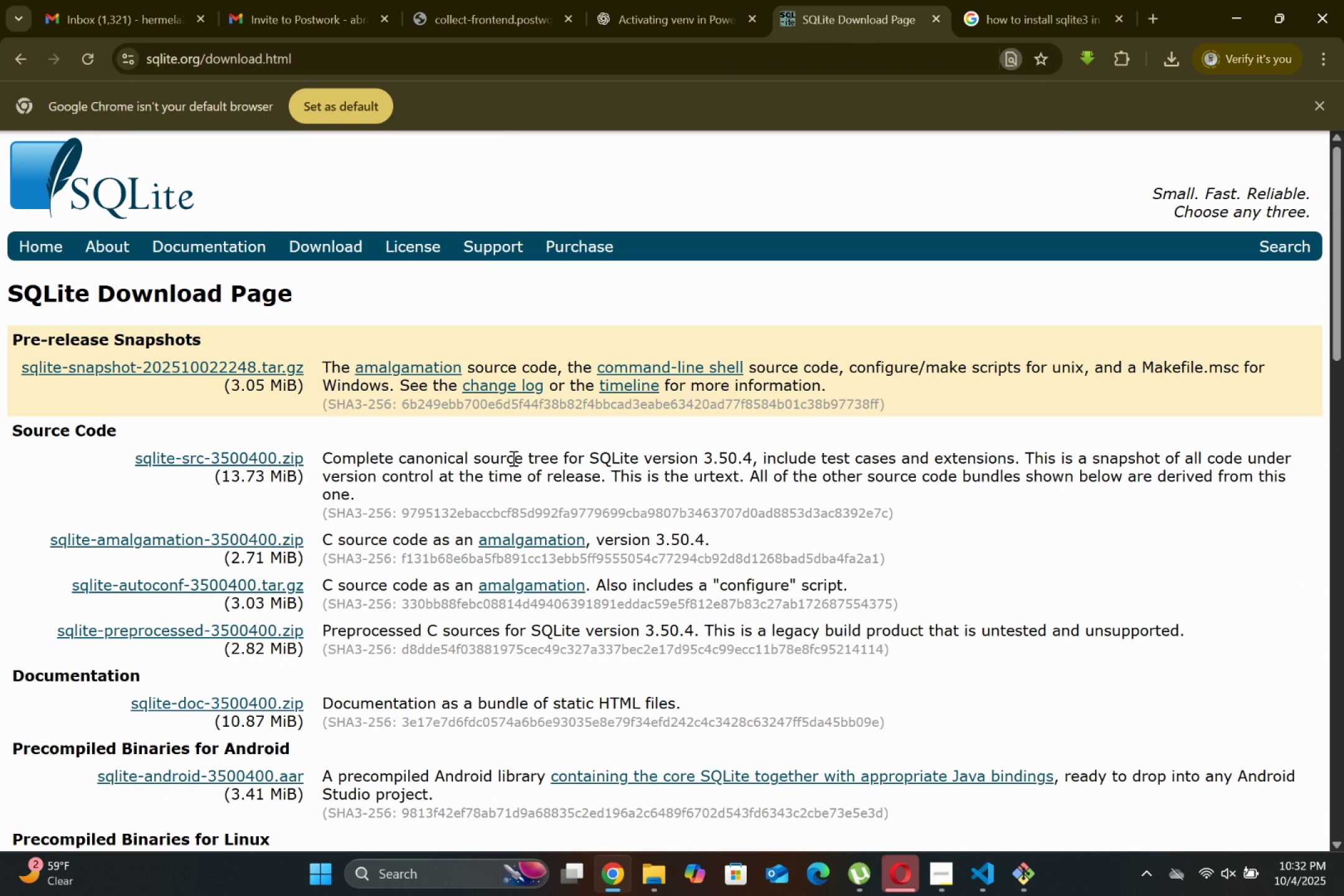 
type(bundle)
 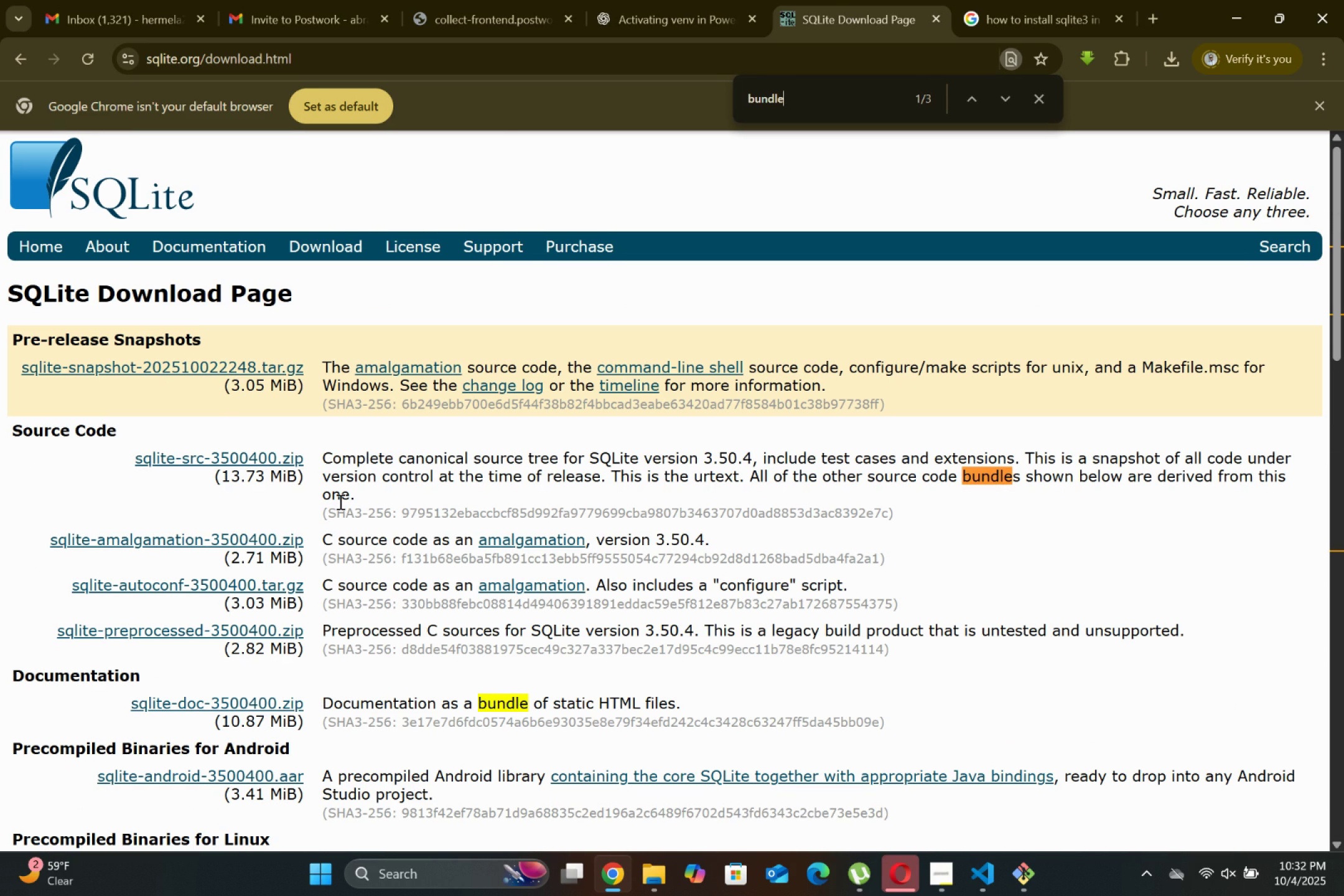 
wait(5.57)
 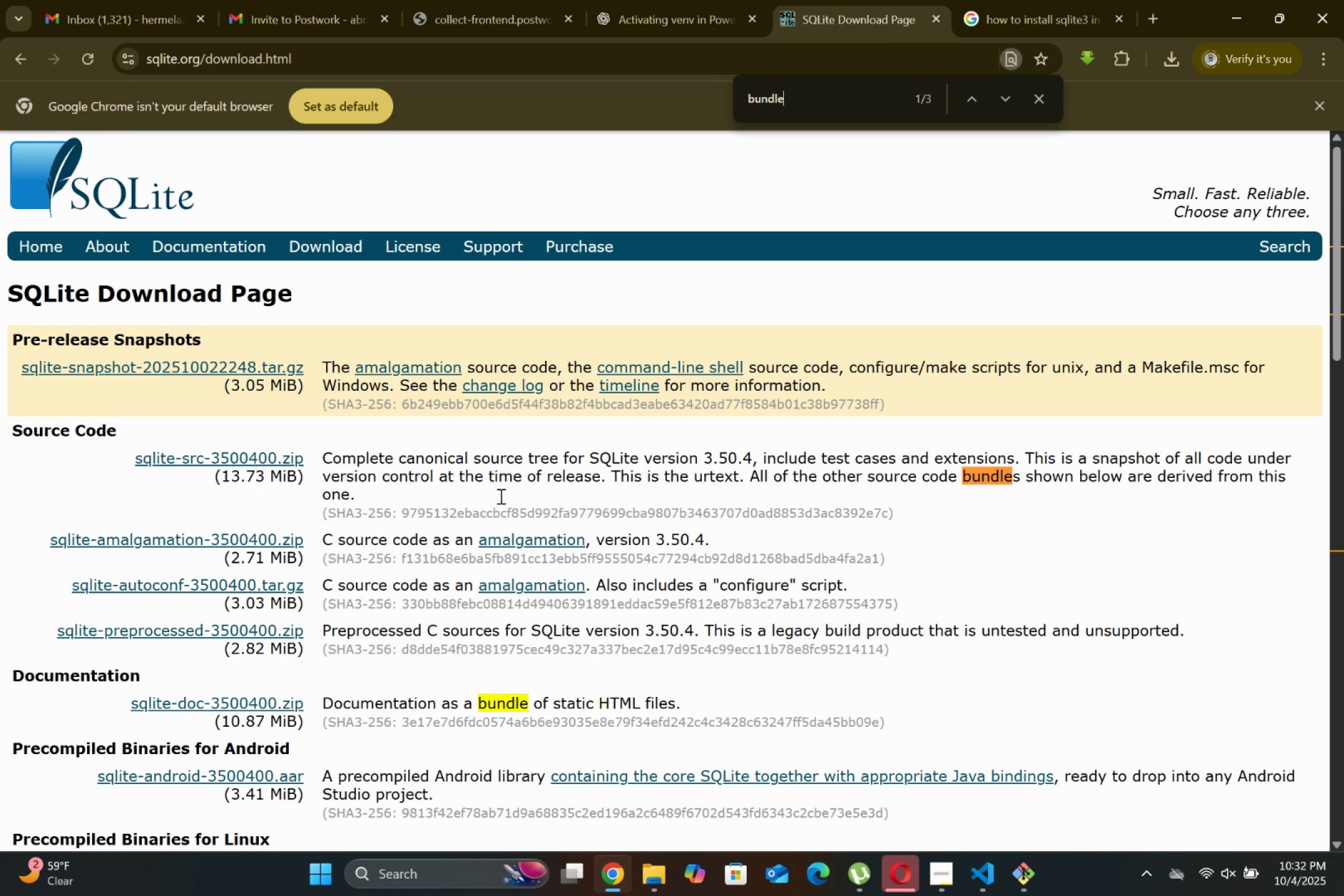 
scroll: coordinate [329, 577], scroll_direction: down, amount: 13.0
 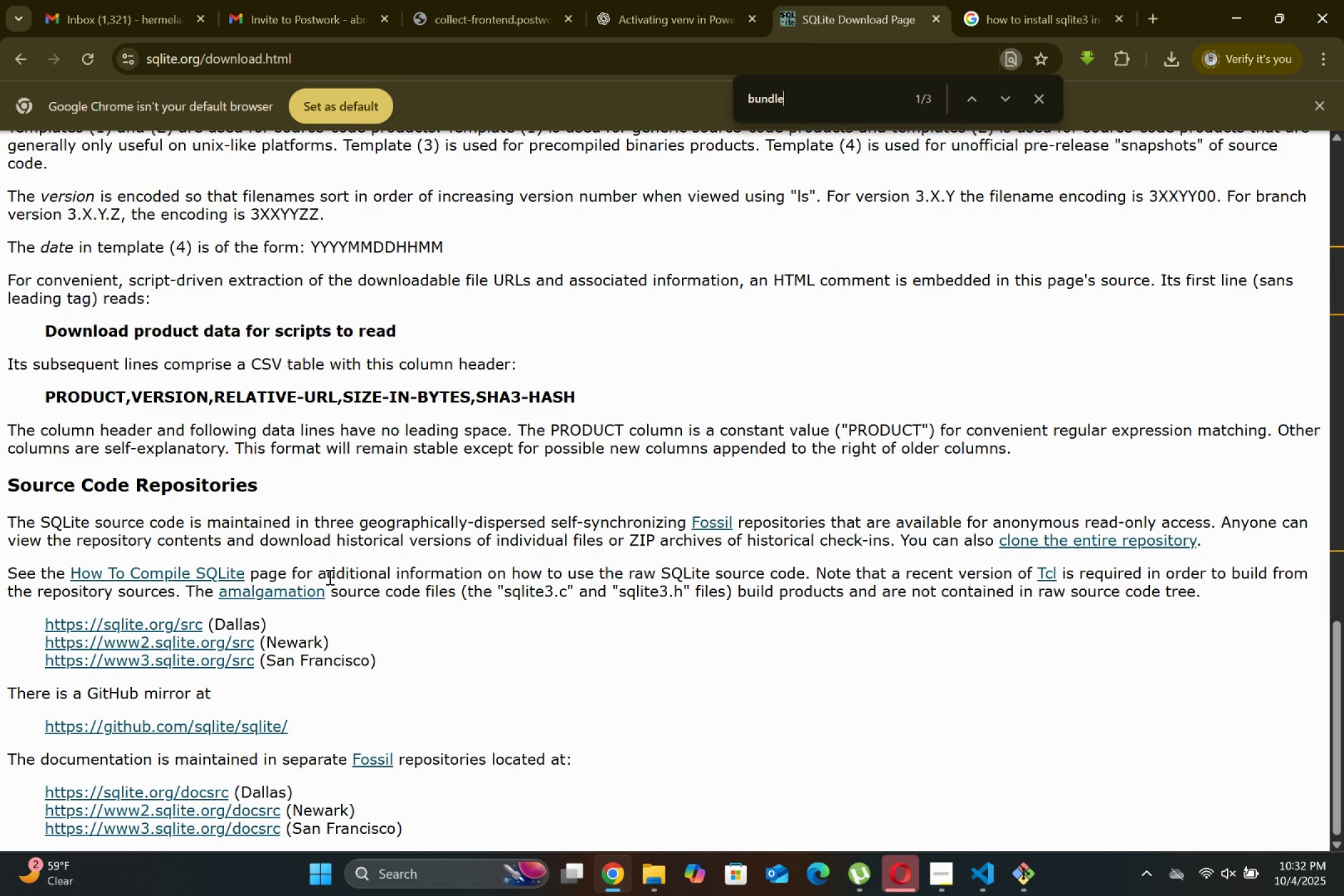 
scroll: coordinate [528, 463], scroll_direction: up, amount: 7.0
 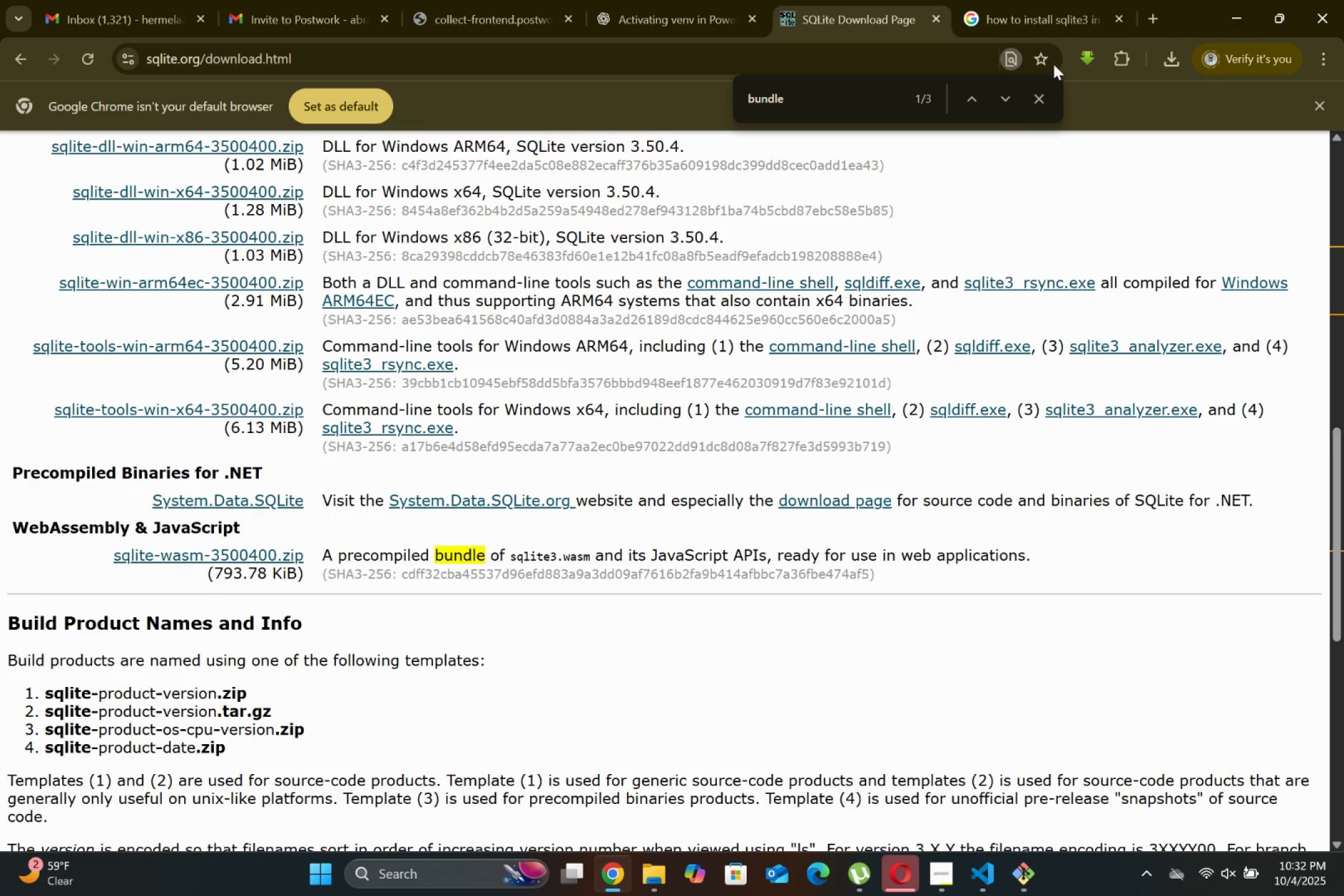 
left_click([1025, 1])
 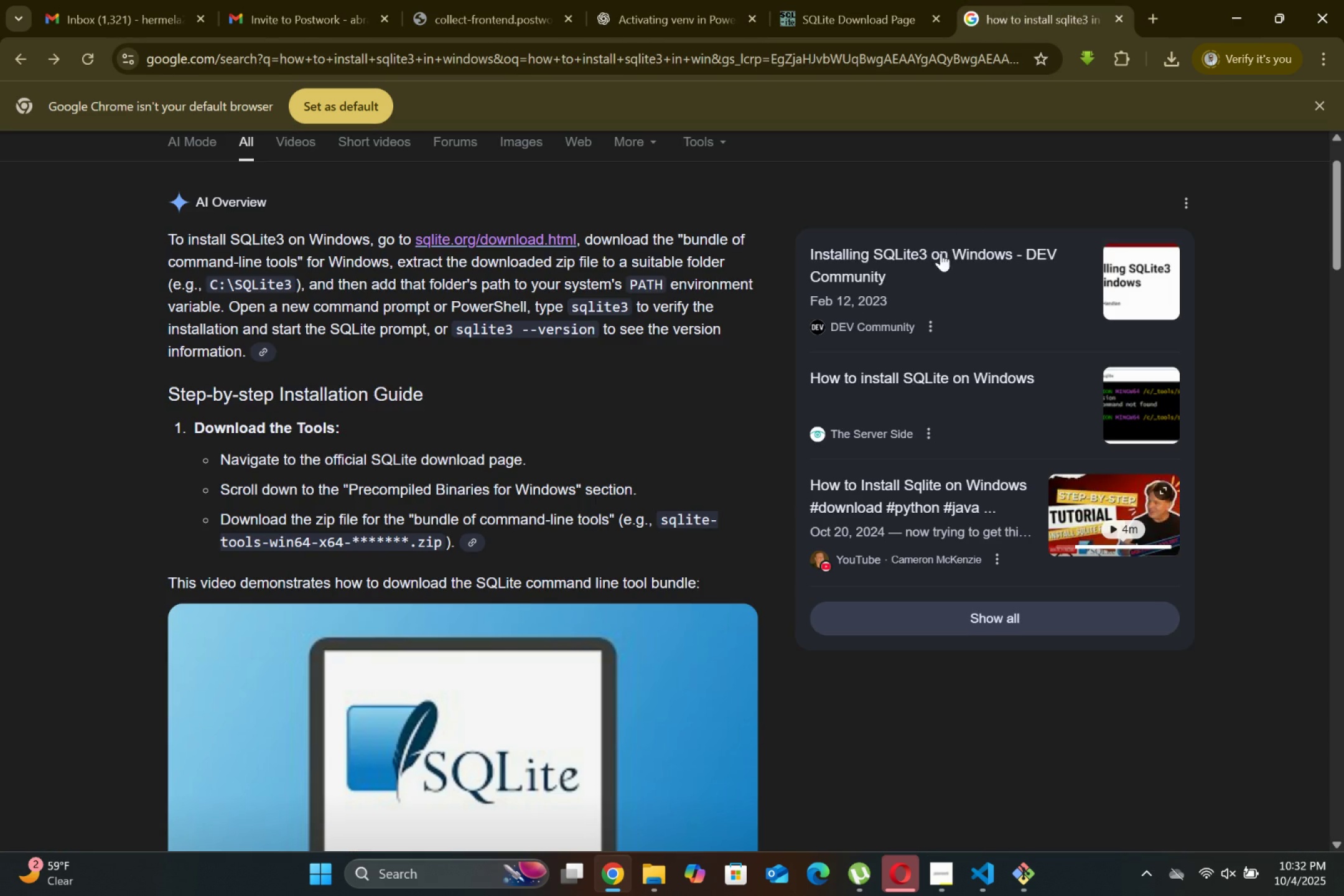 
scroll: coordinate [534, 554], scroll_direction: down, amount: 17.0
 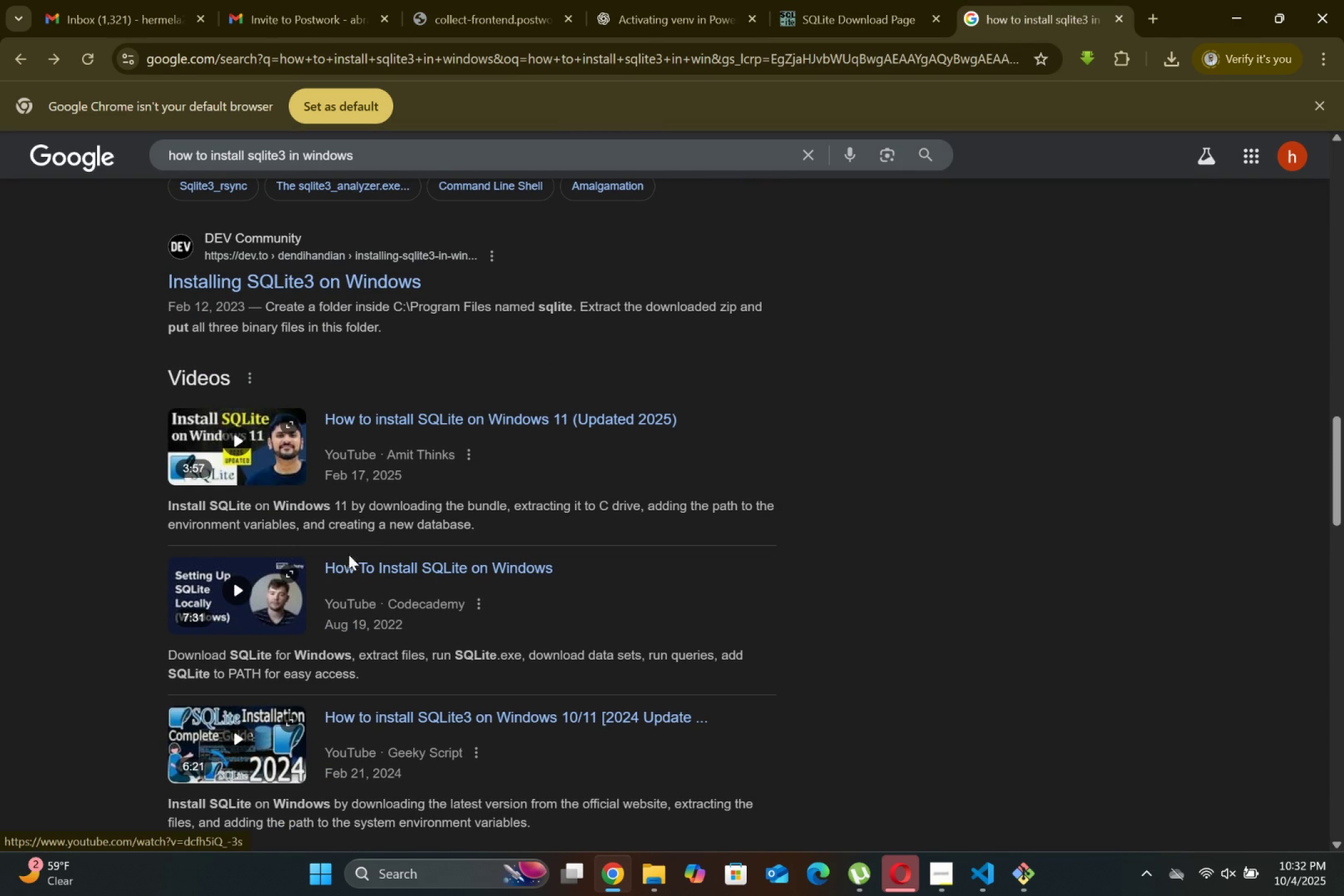 
left_click([224, 452])
 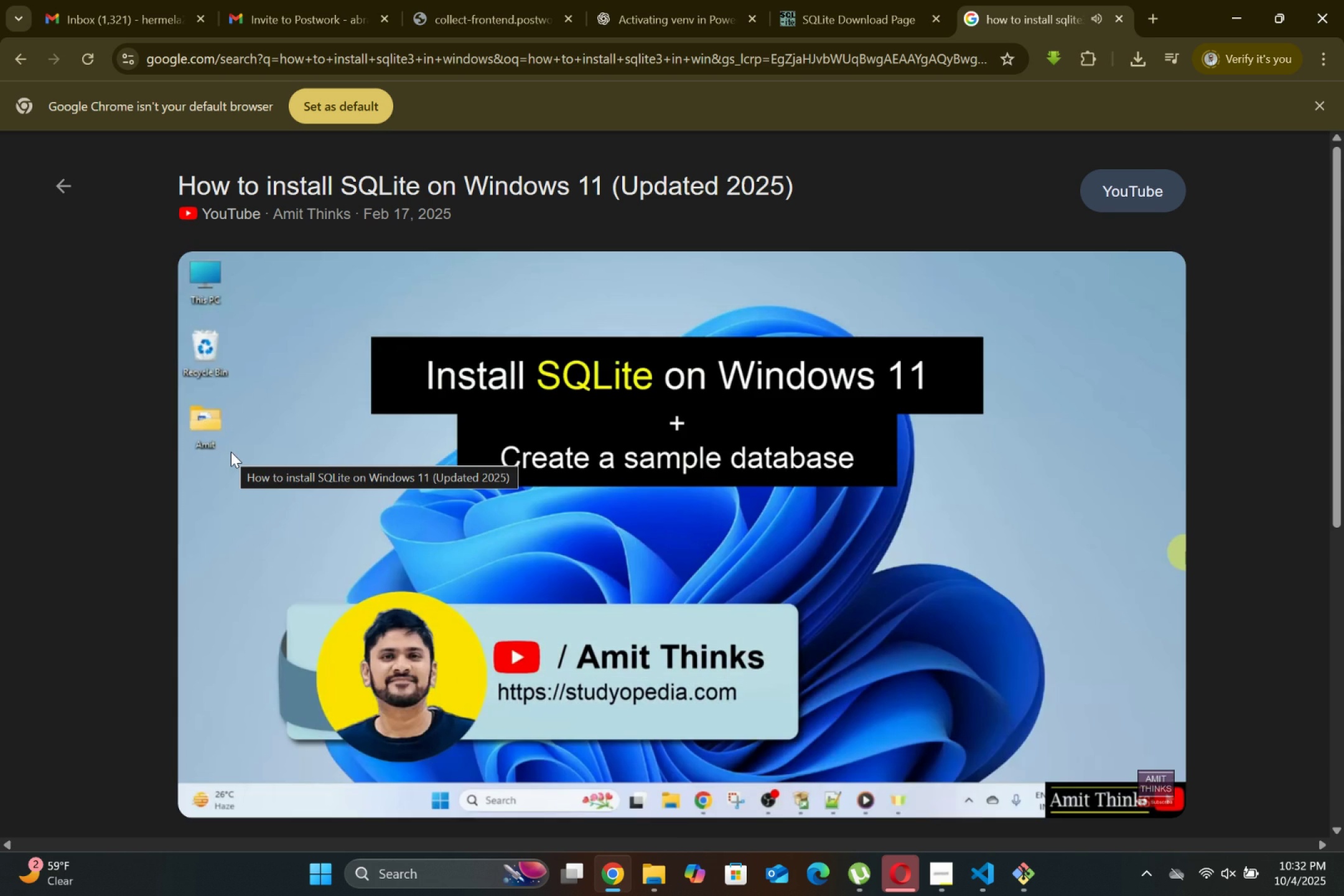 
wait(6.7)
 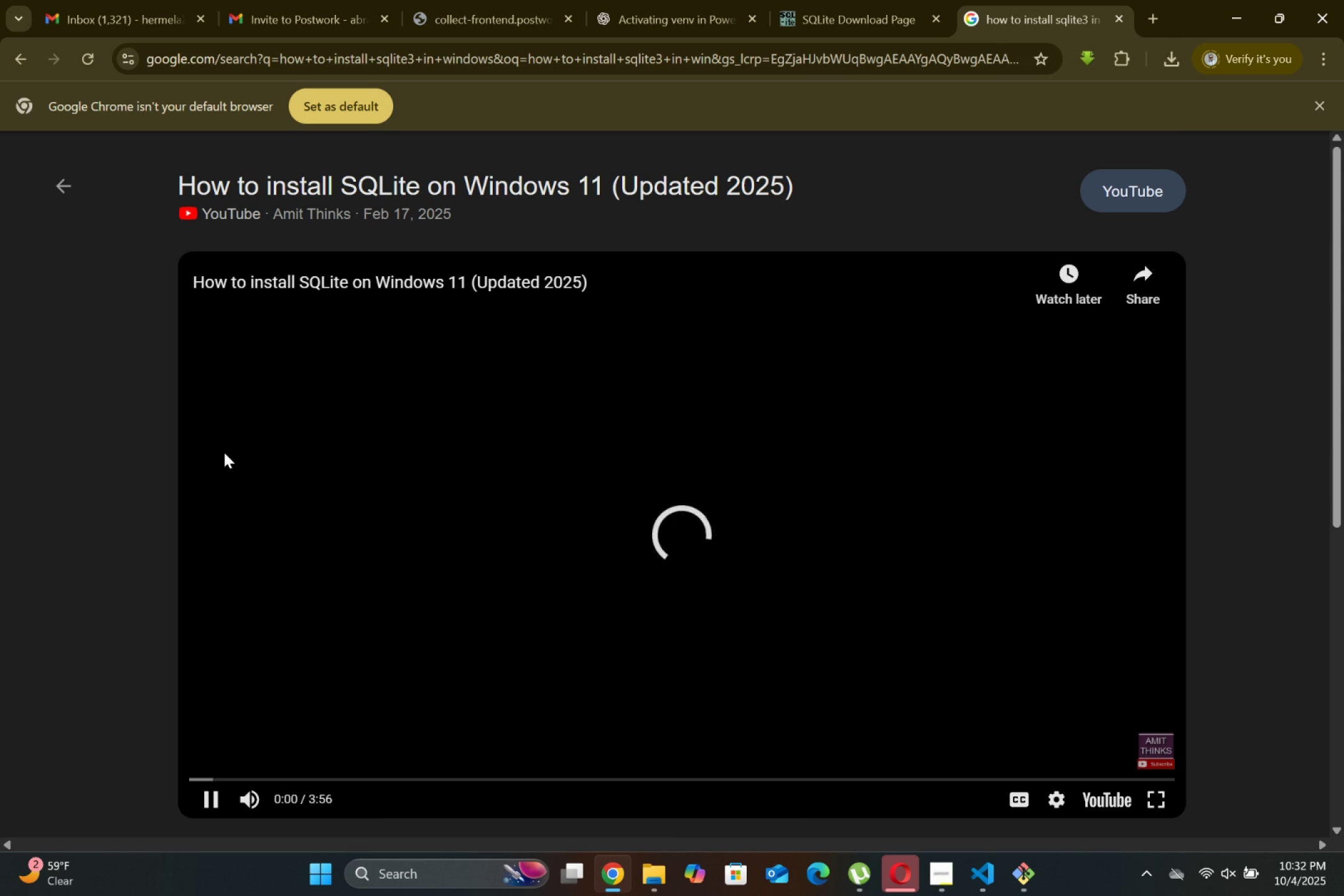 
left_click([445, 531])
 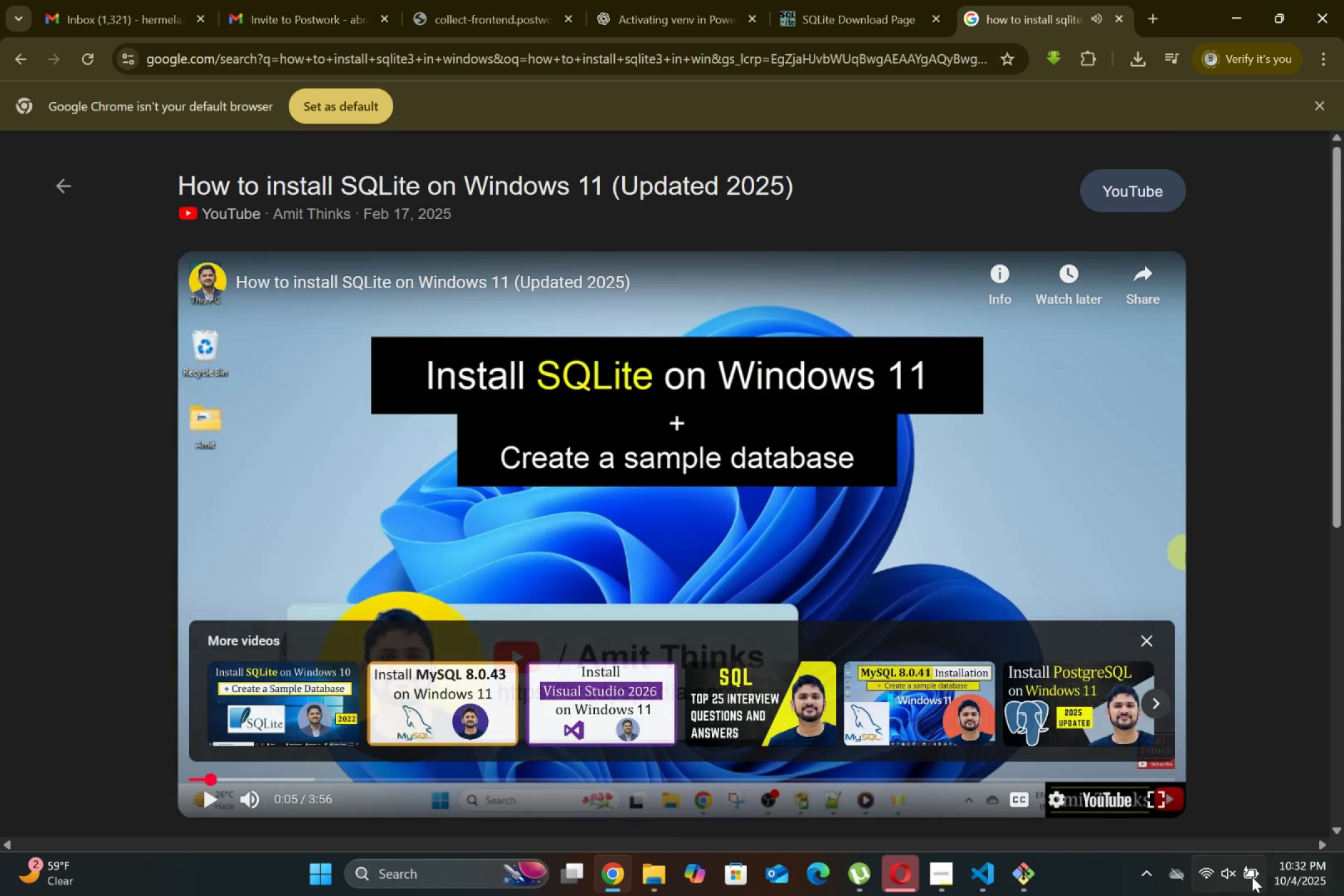 
left_click([1234, 872])
 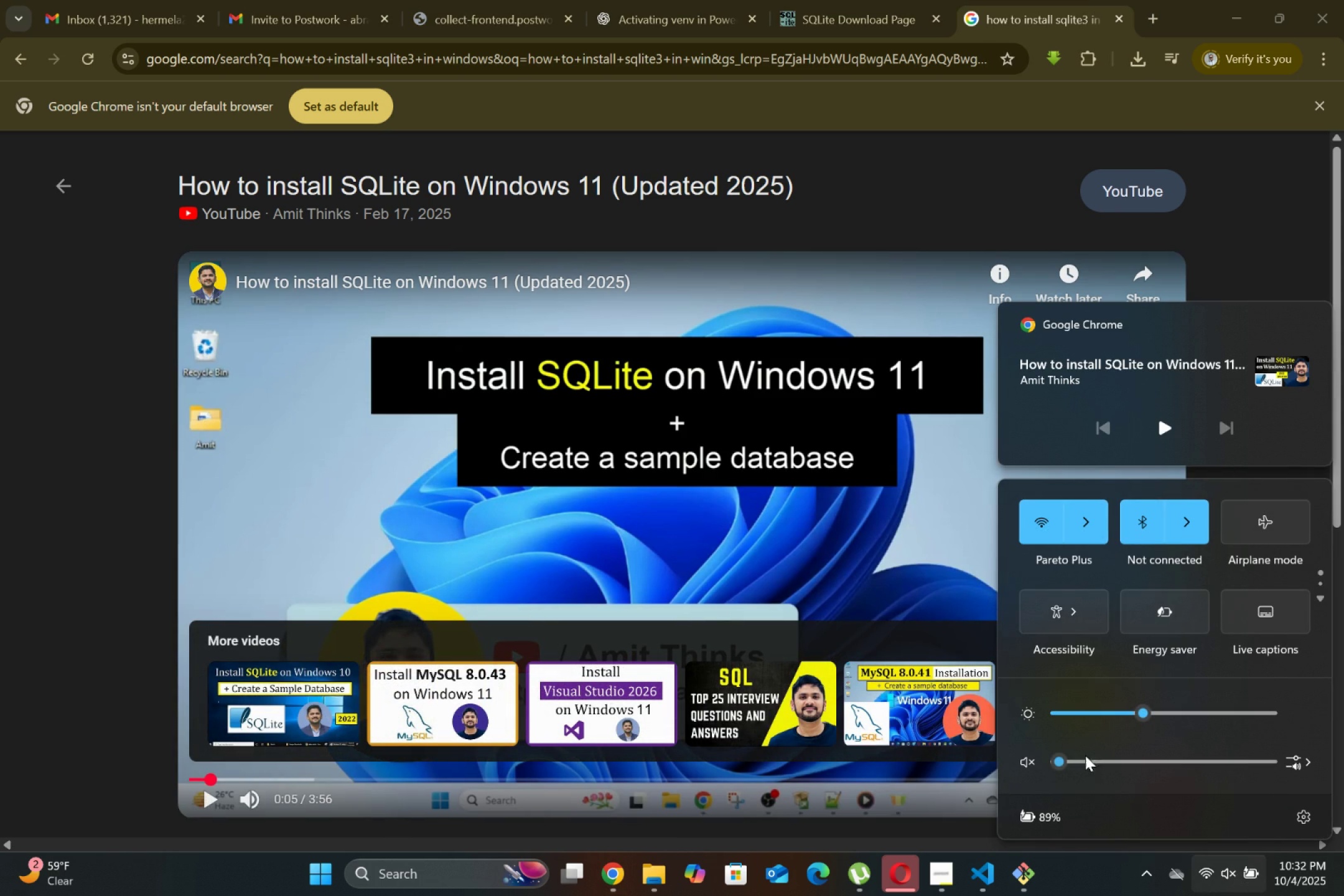 
left_click([419, 398])
 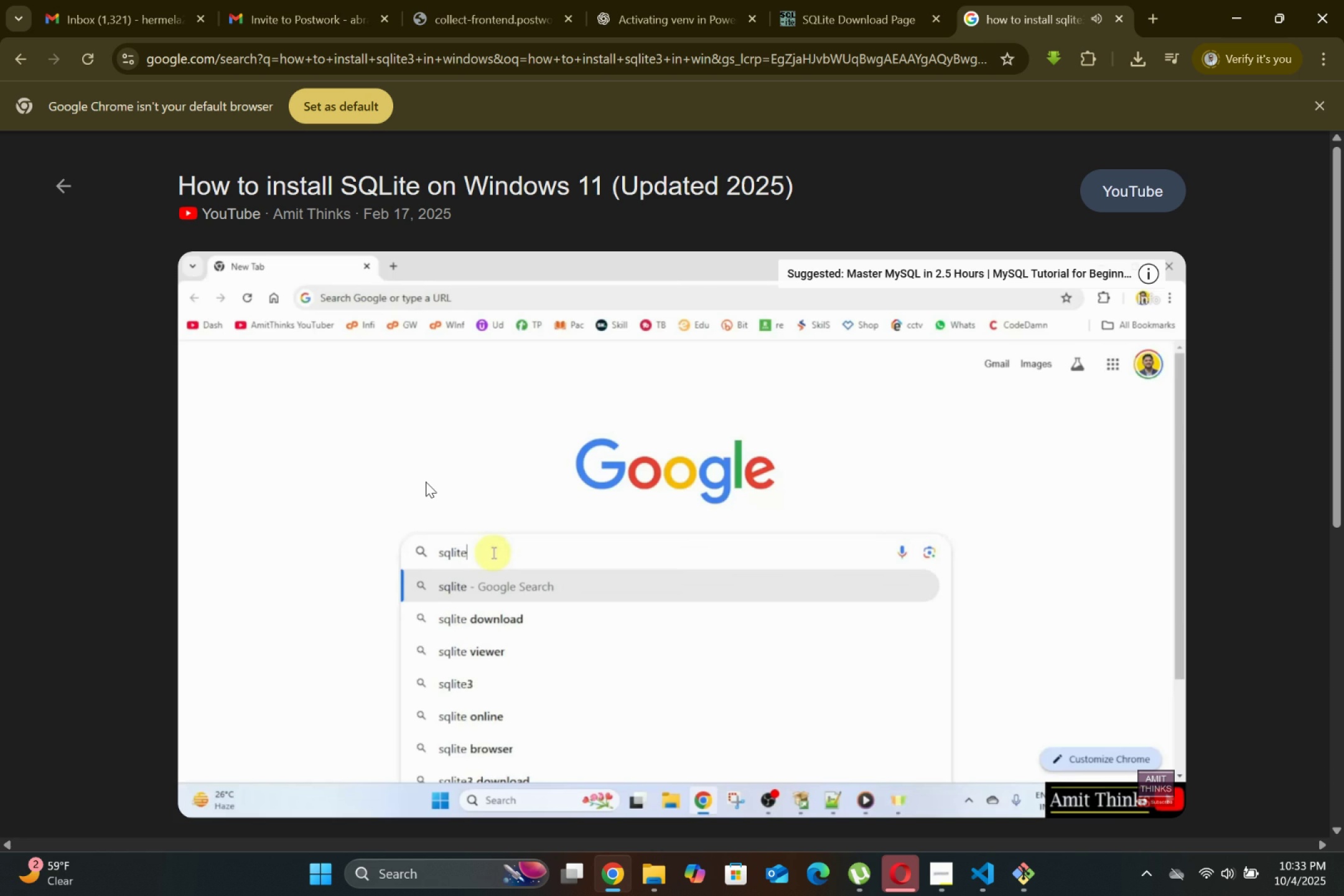 
wait(16.6)
 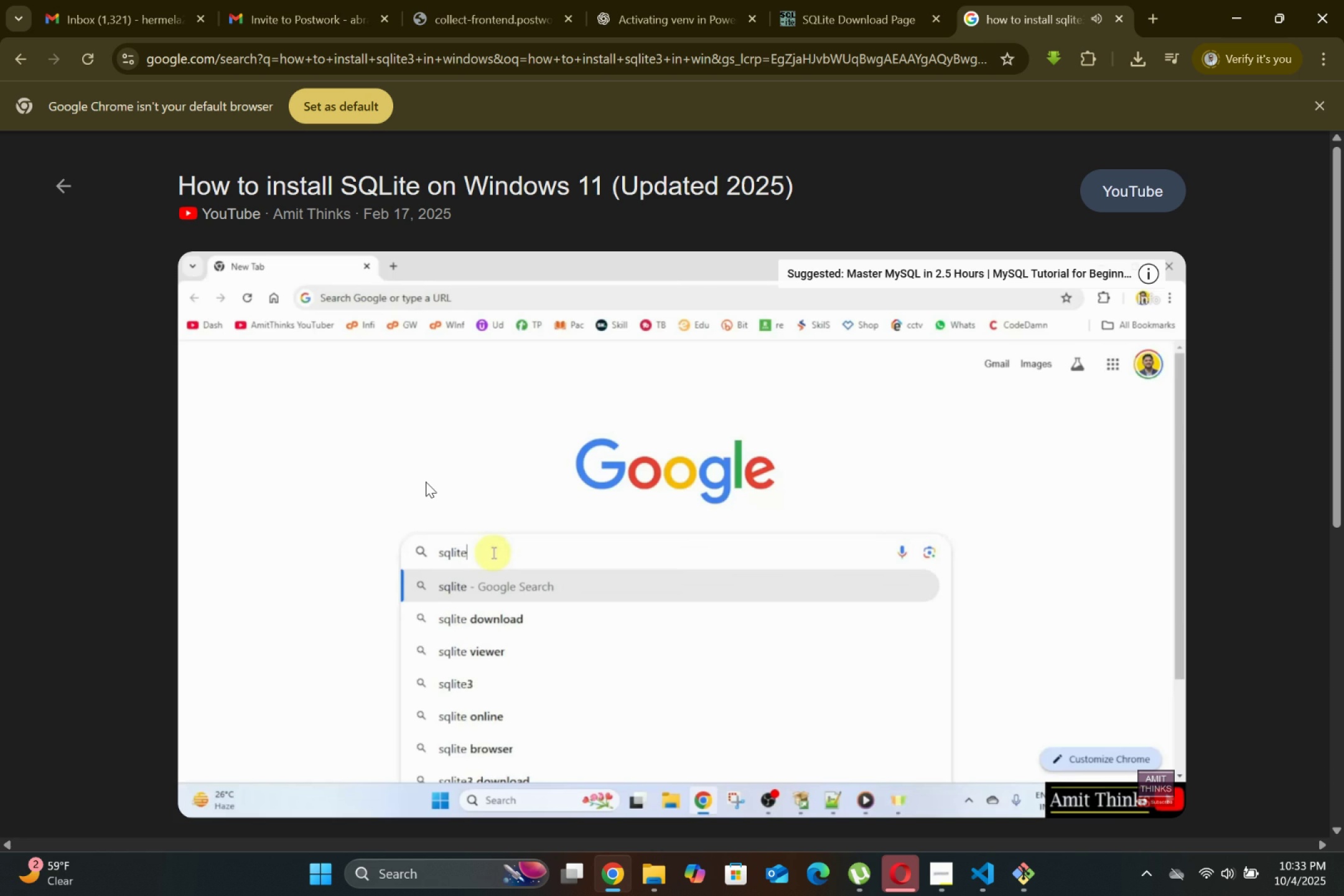 
key(ArrowRight)
 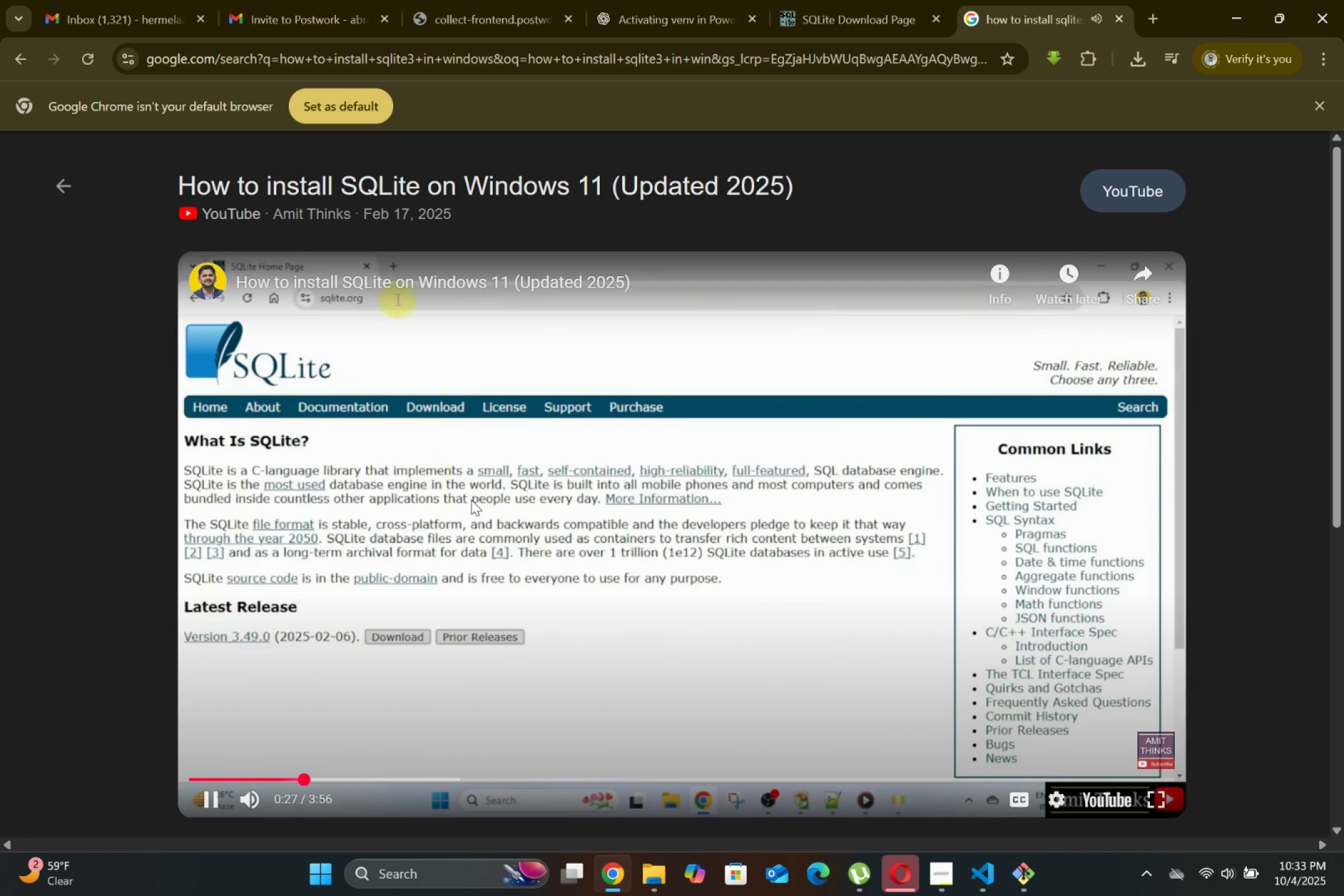 
key(ArrowDown)
 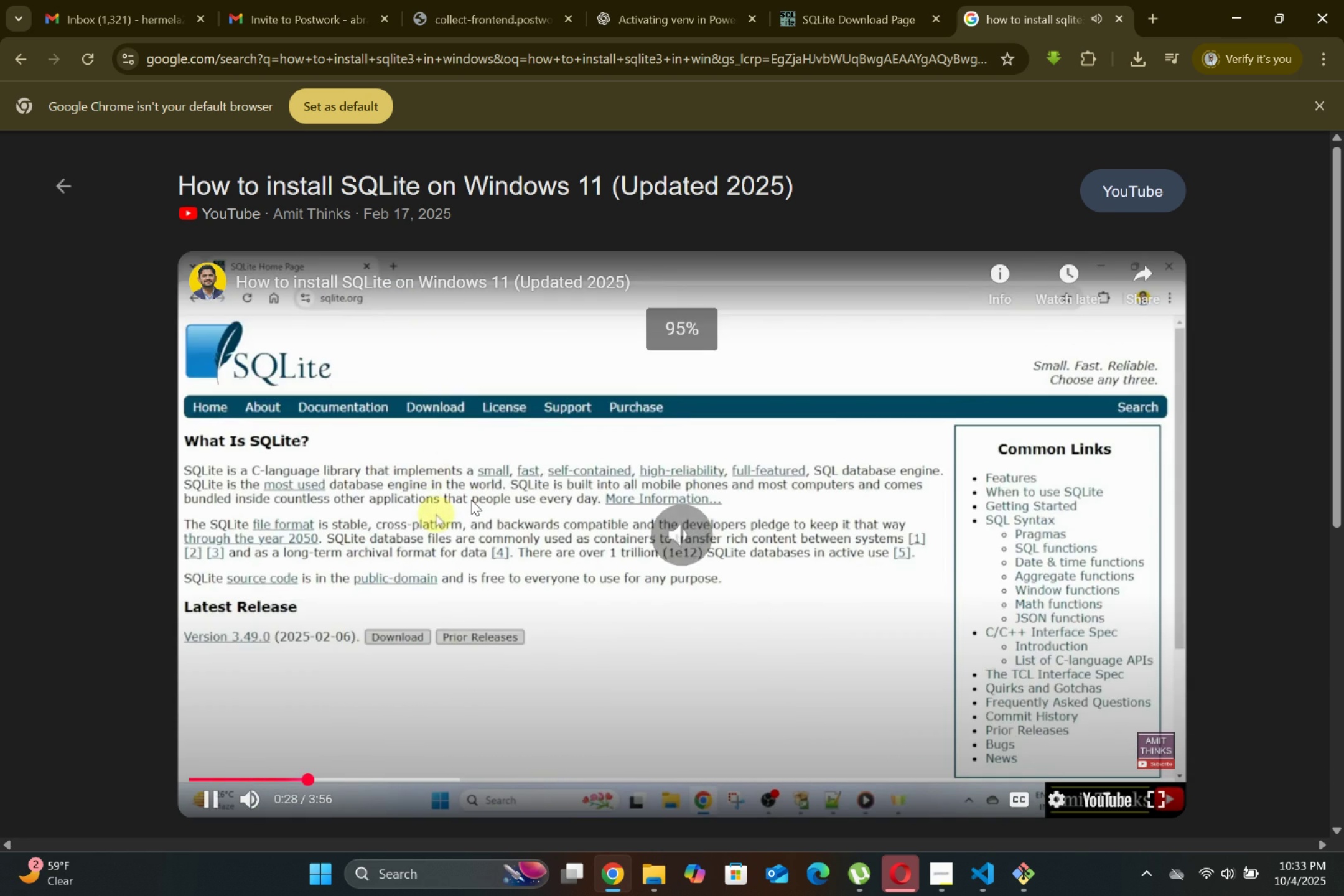 
key(ArrowDown)
 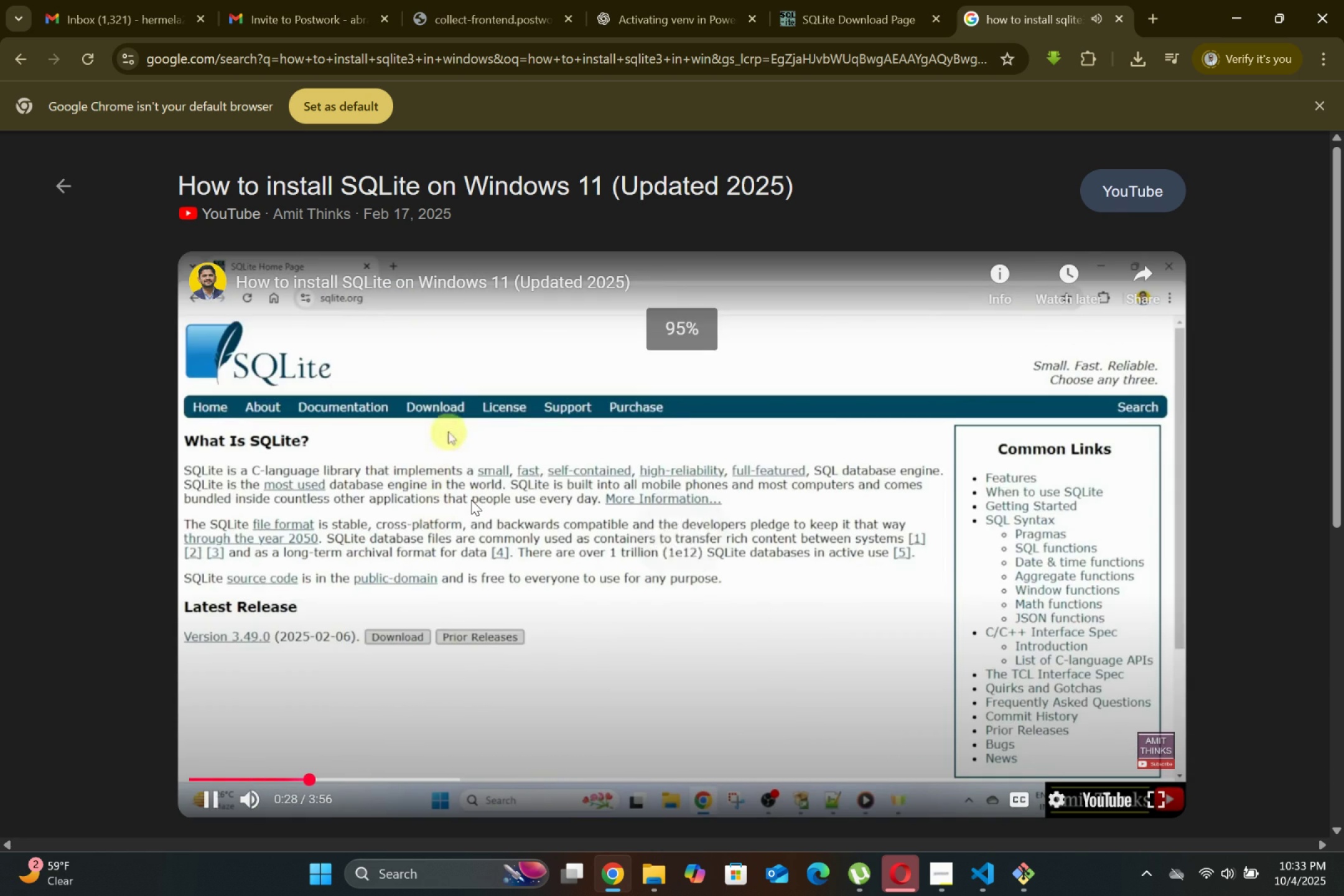 
key(ArrowDown)
 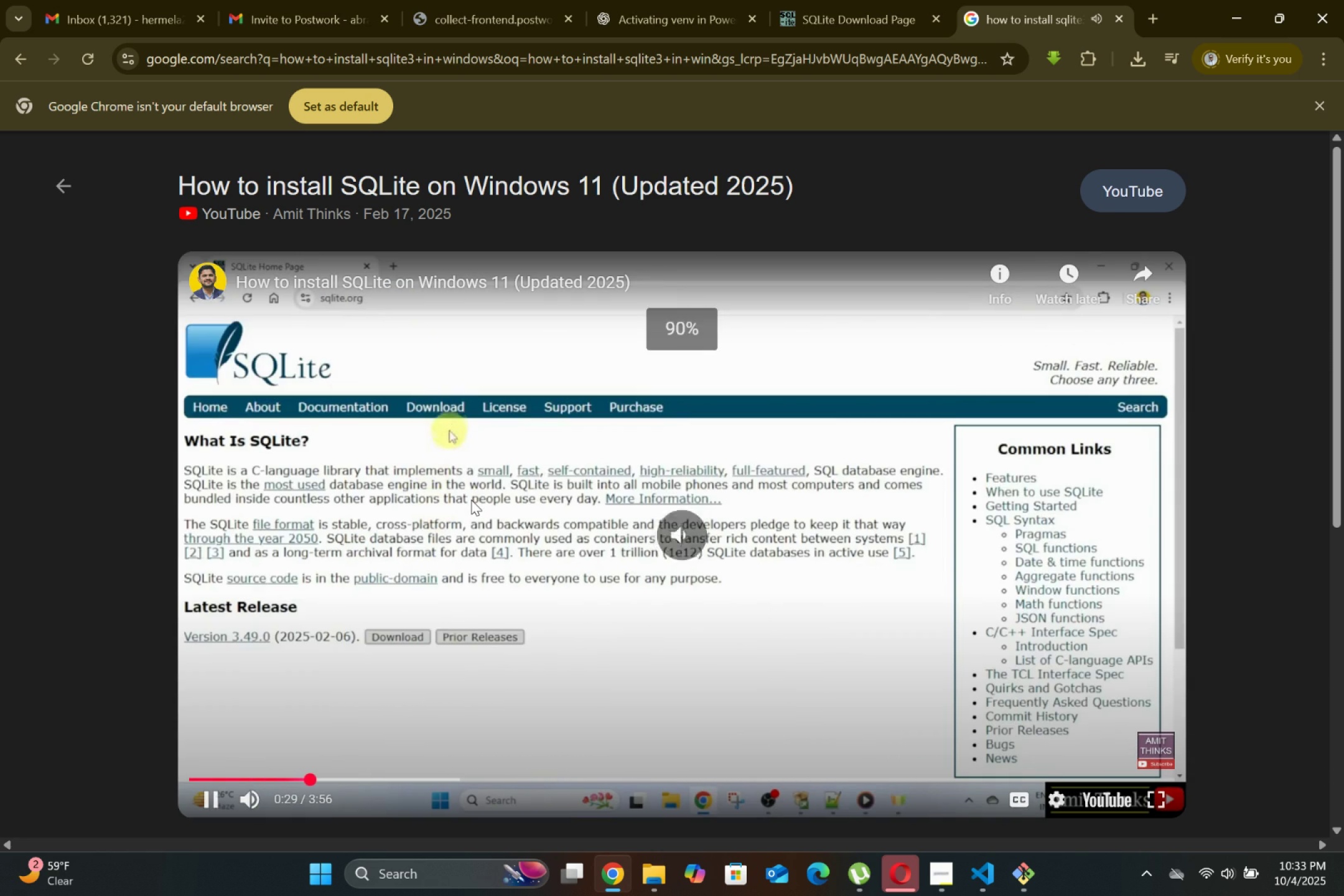 
key(ArrowDown)
 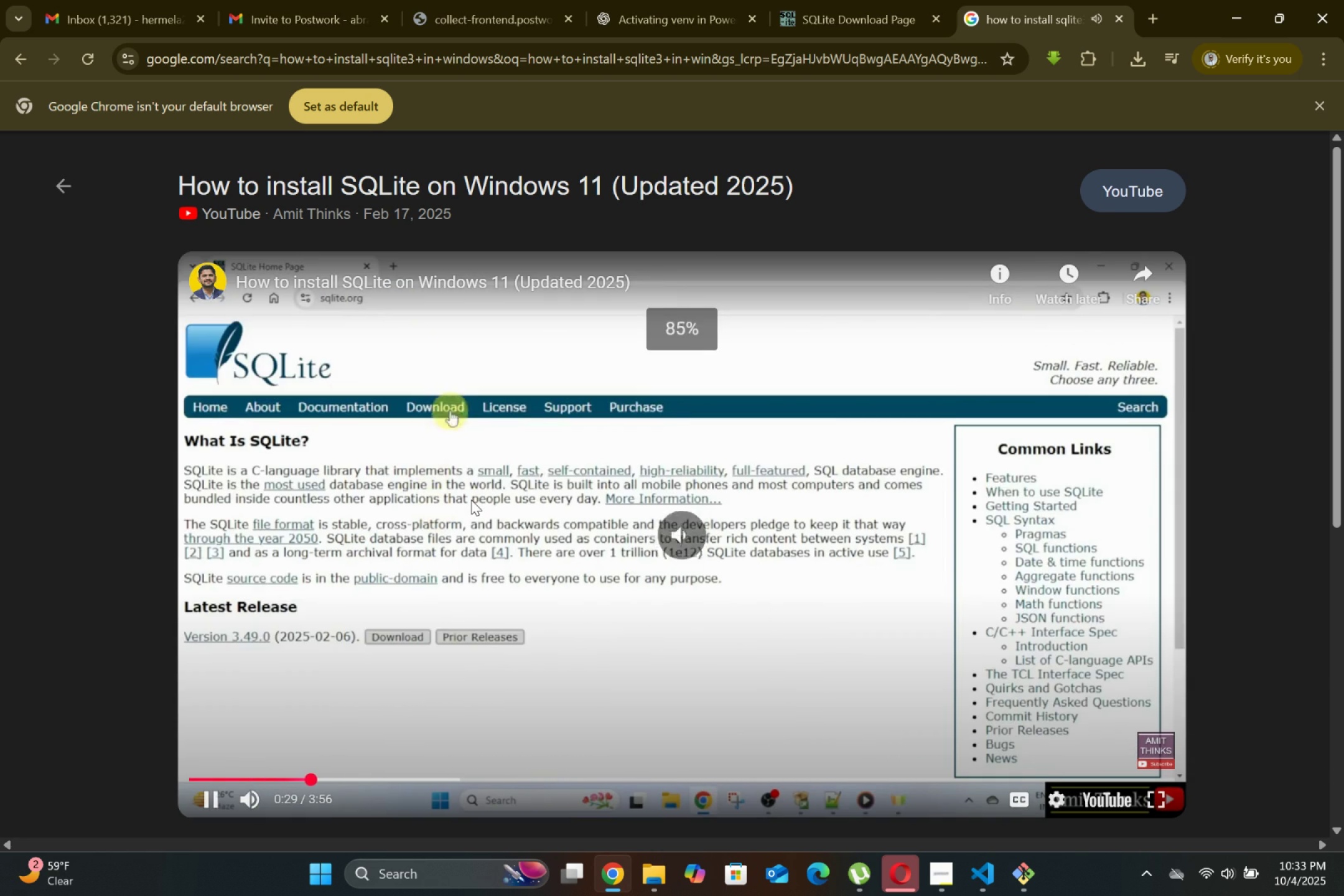 
key(ArrowDown)
 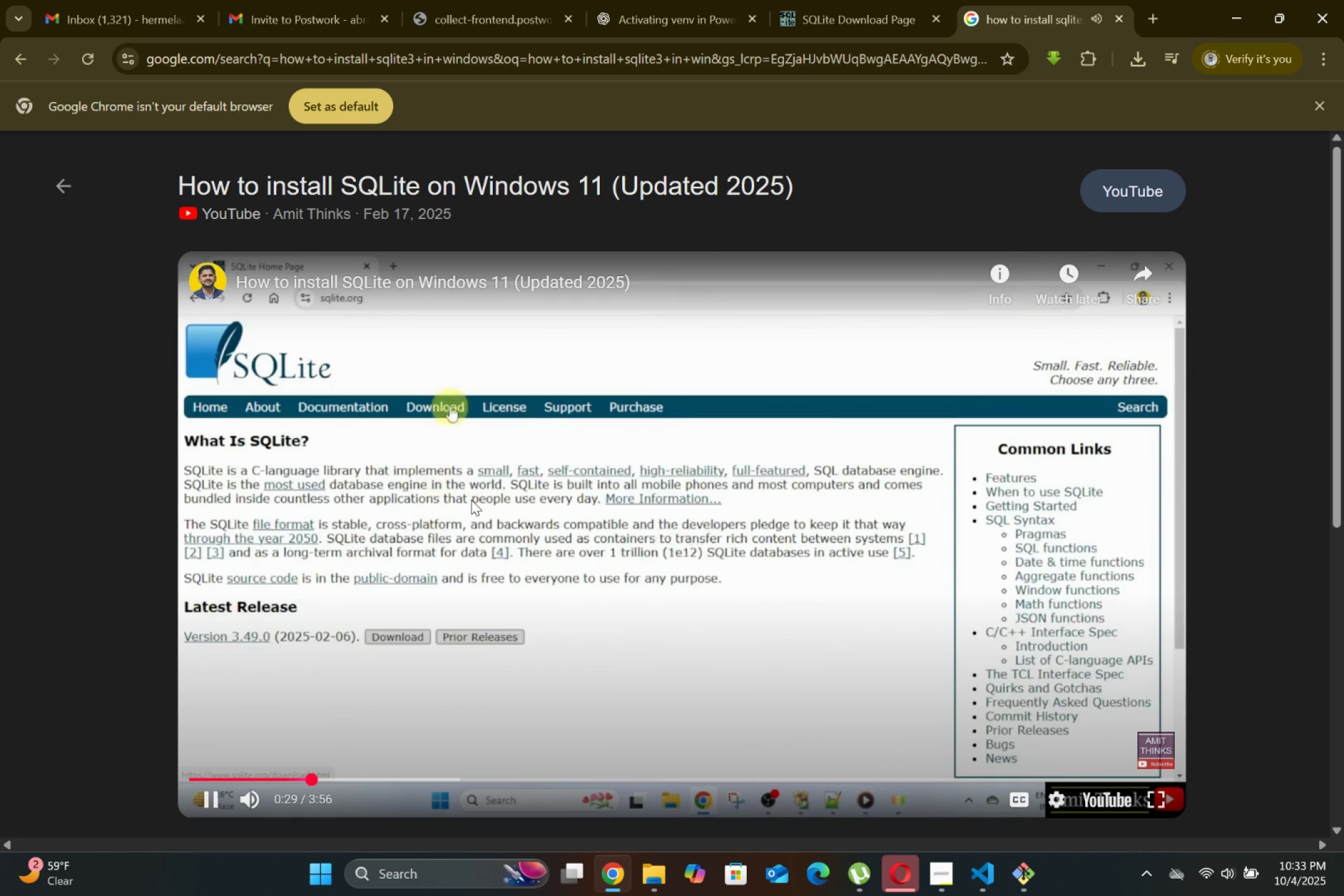 
key(ArrowDown)
 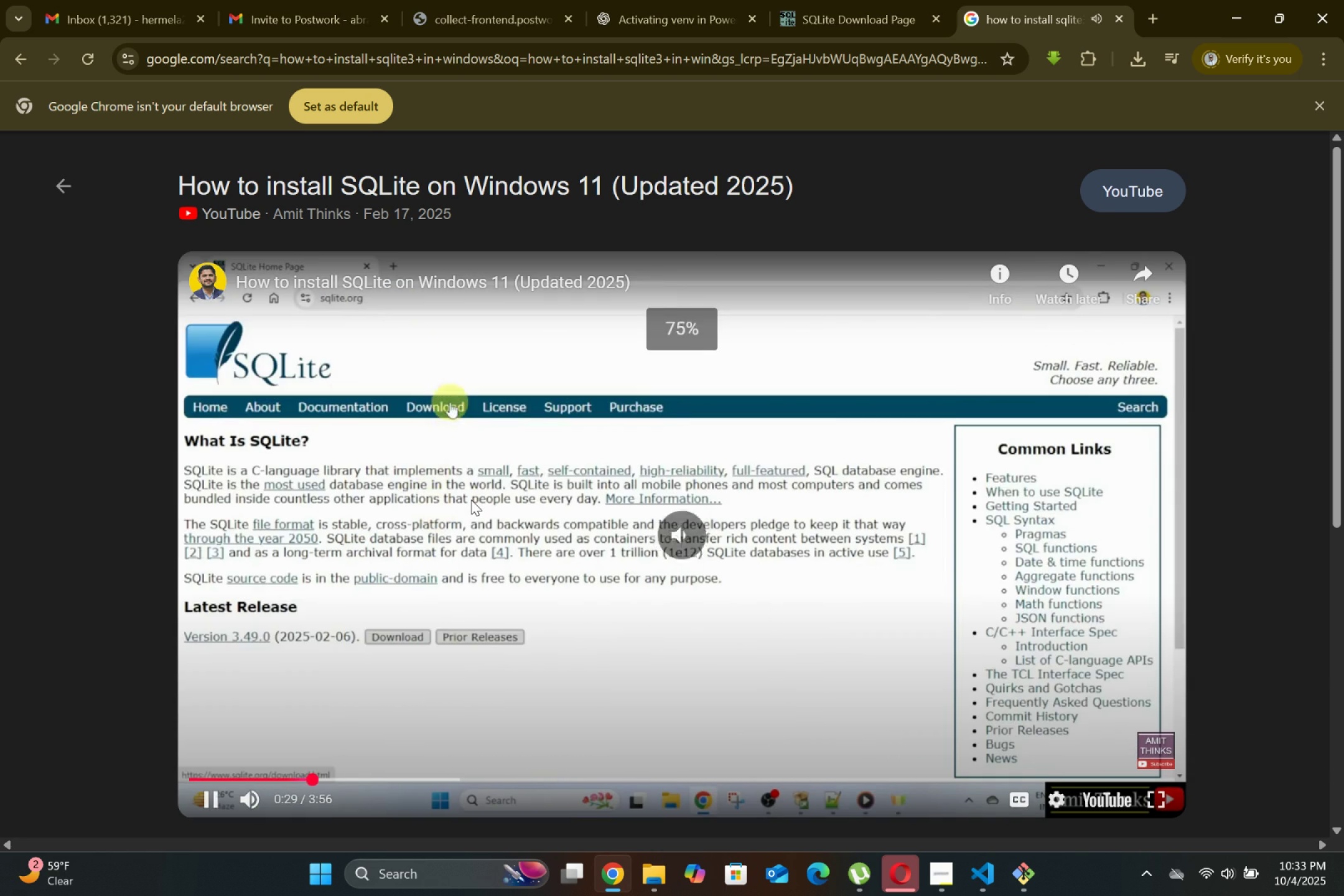 
key(ArrowDown)
 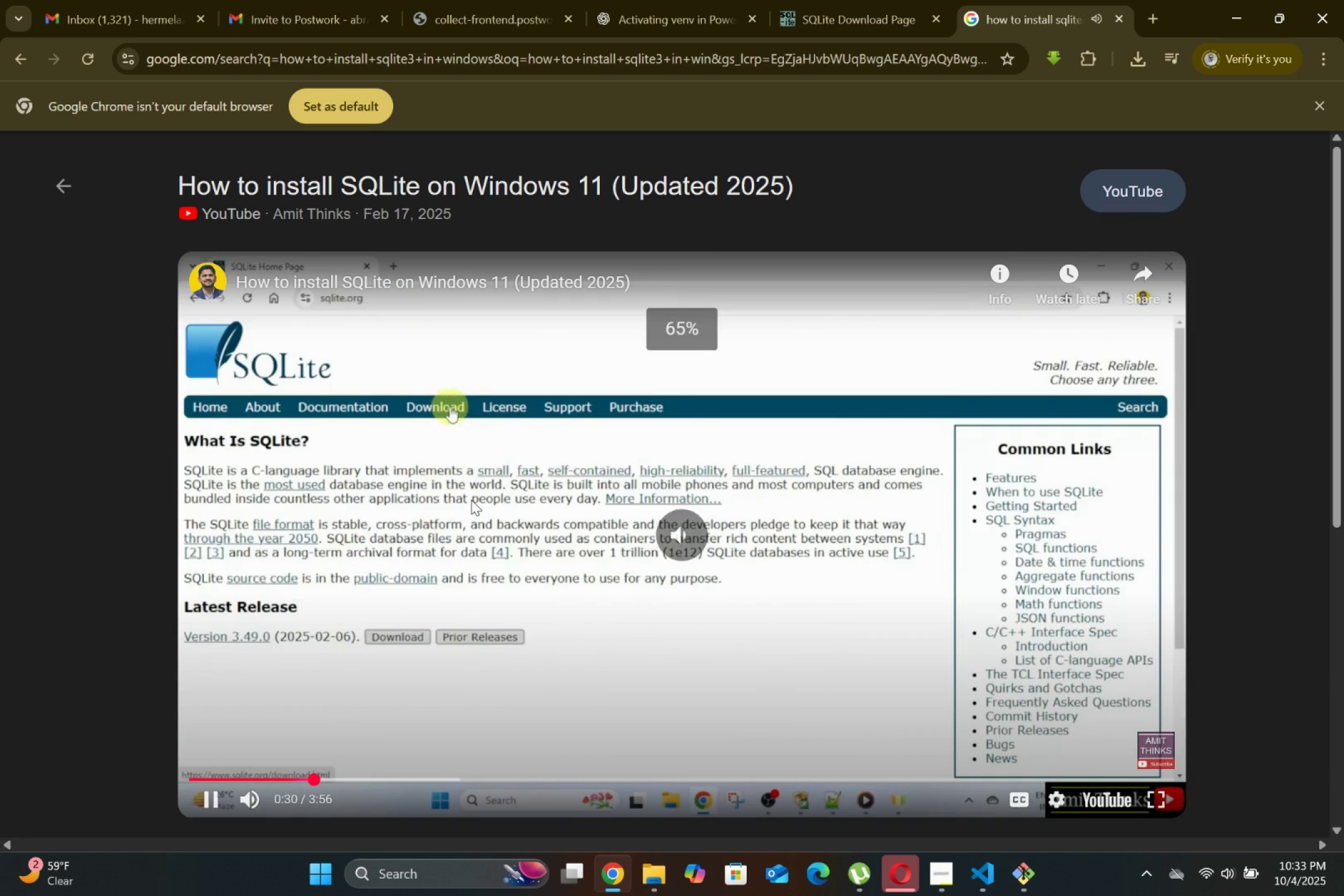 
key(ArrowRight)
 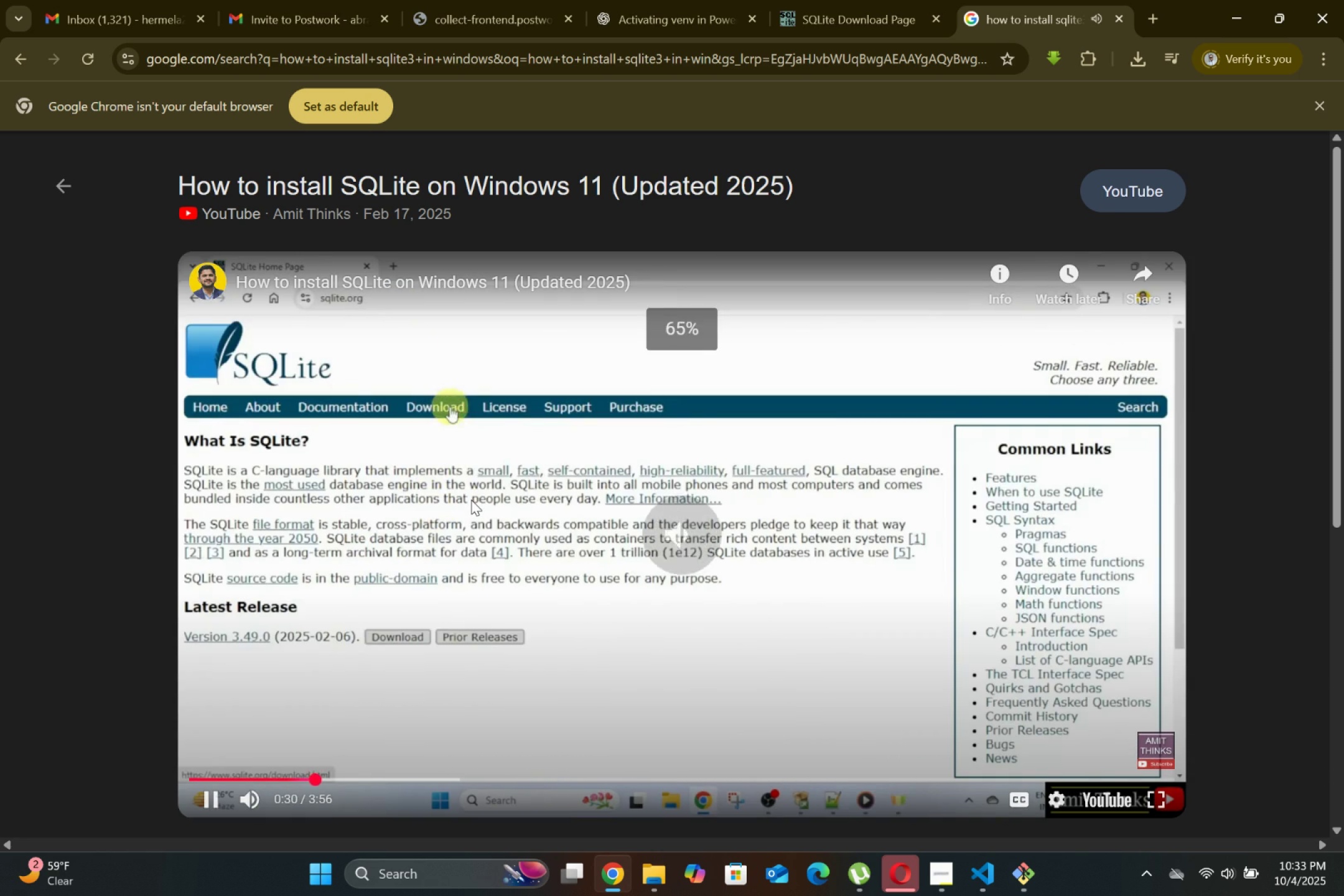 
key(ArrowRight)
 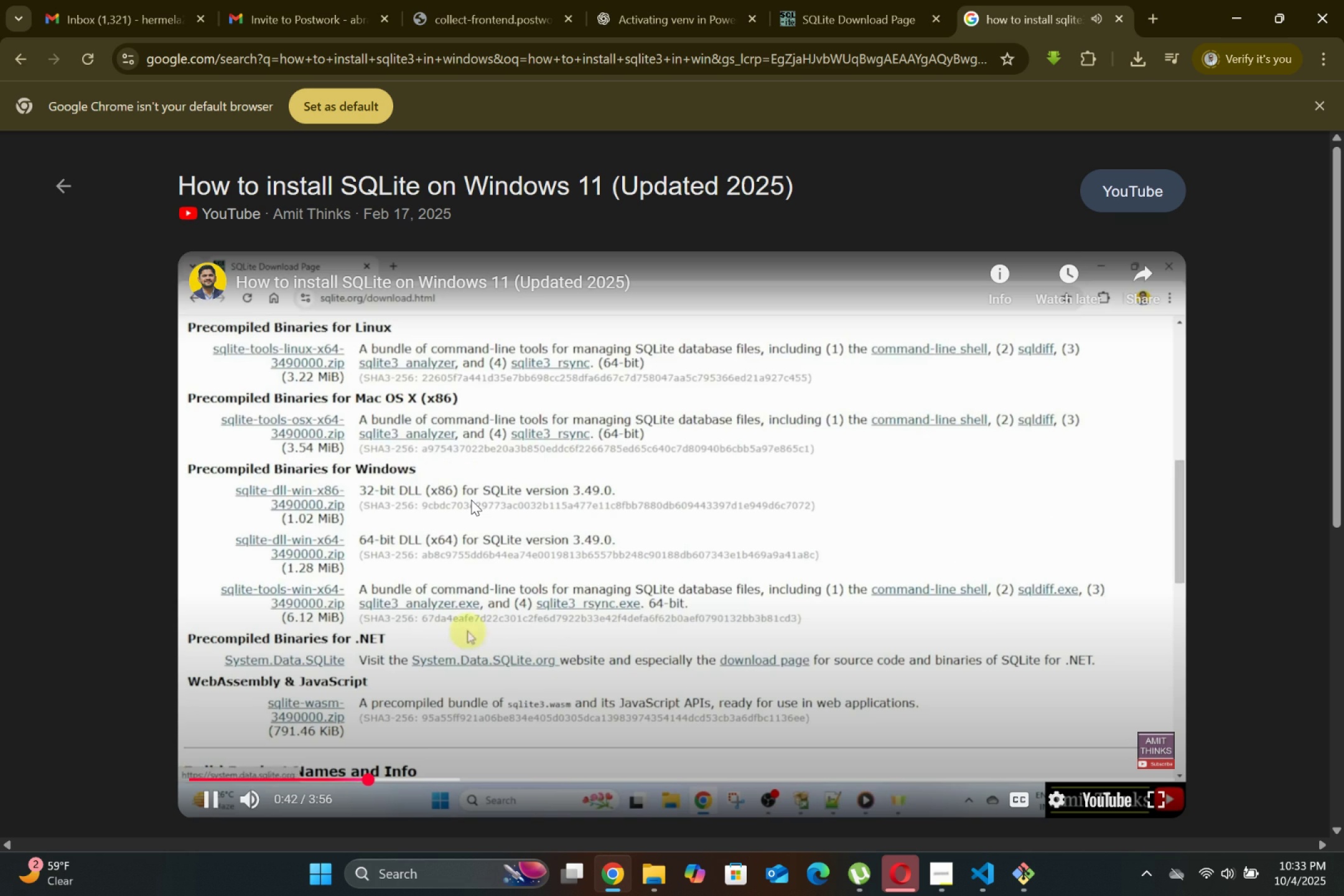 
key(ArrowDown)
 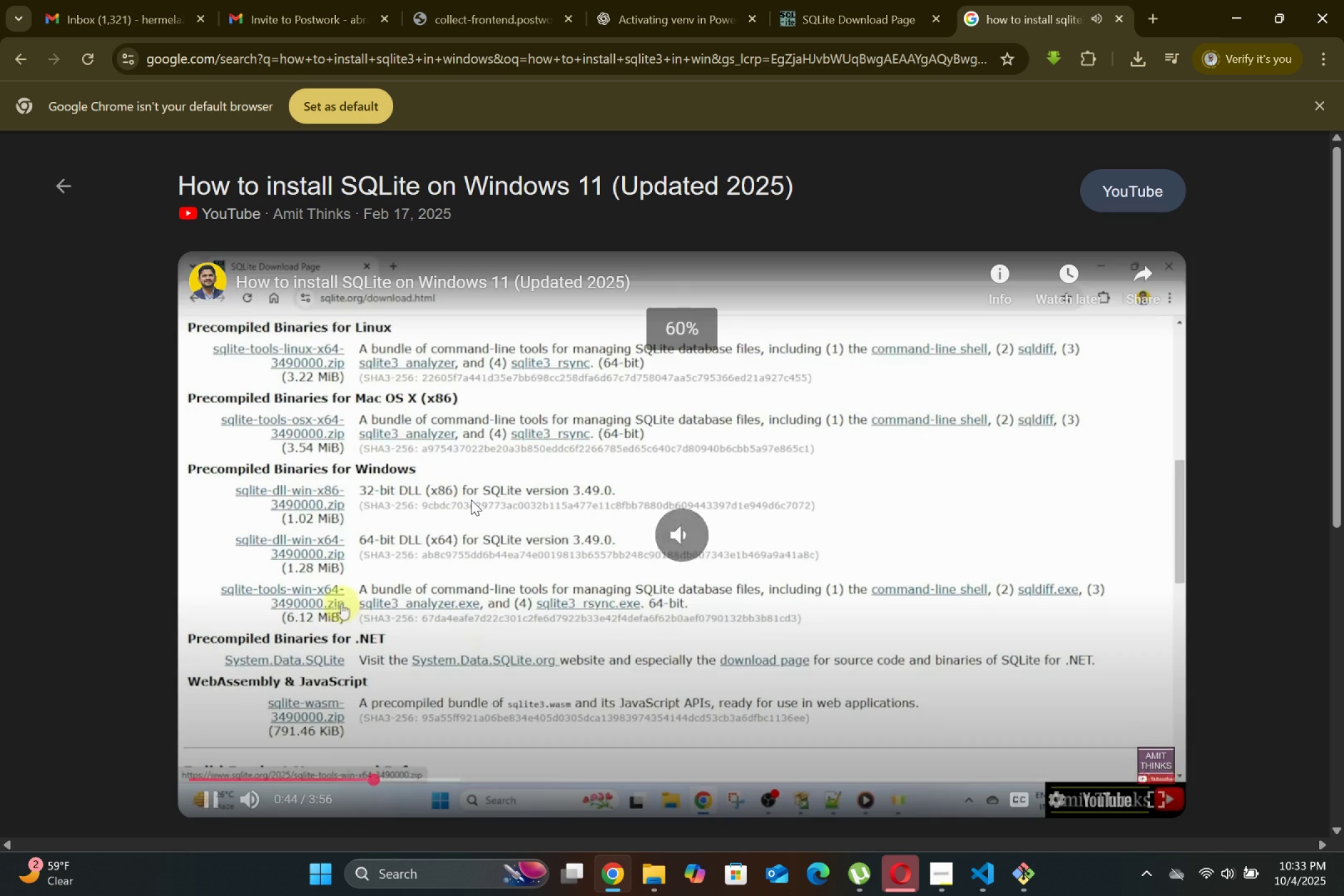 
key(ArrowDown)
 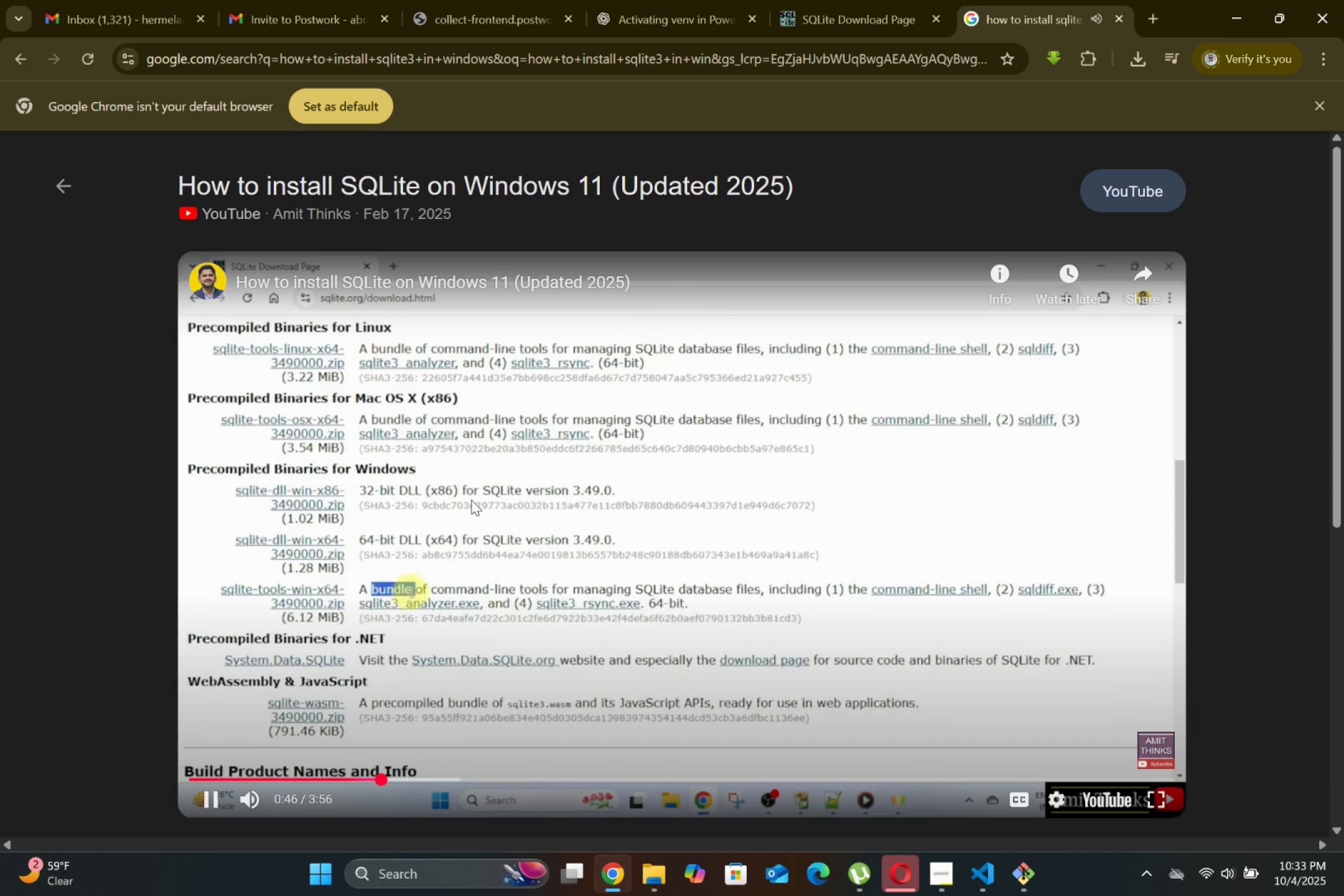 
key(ArrowDown)
 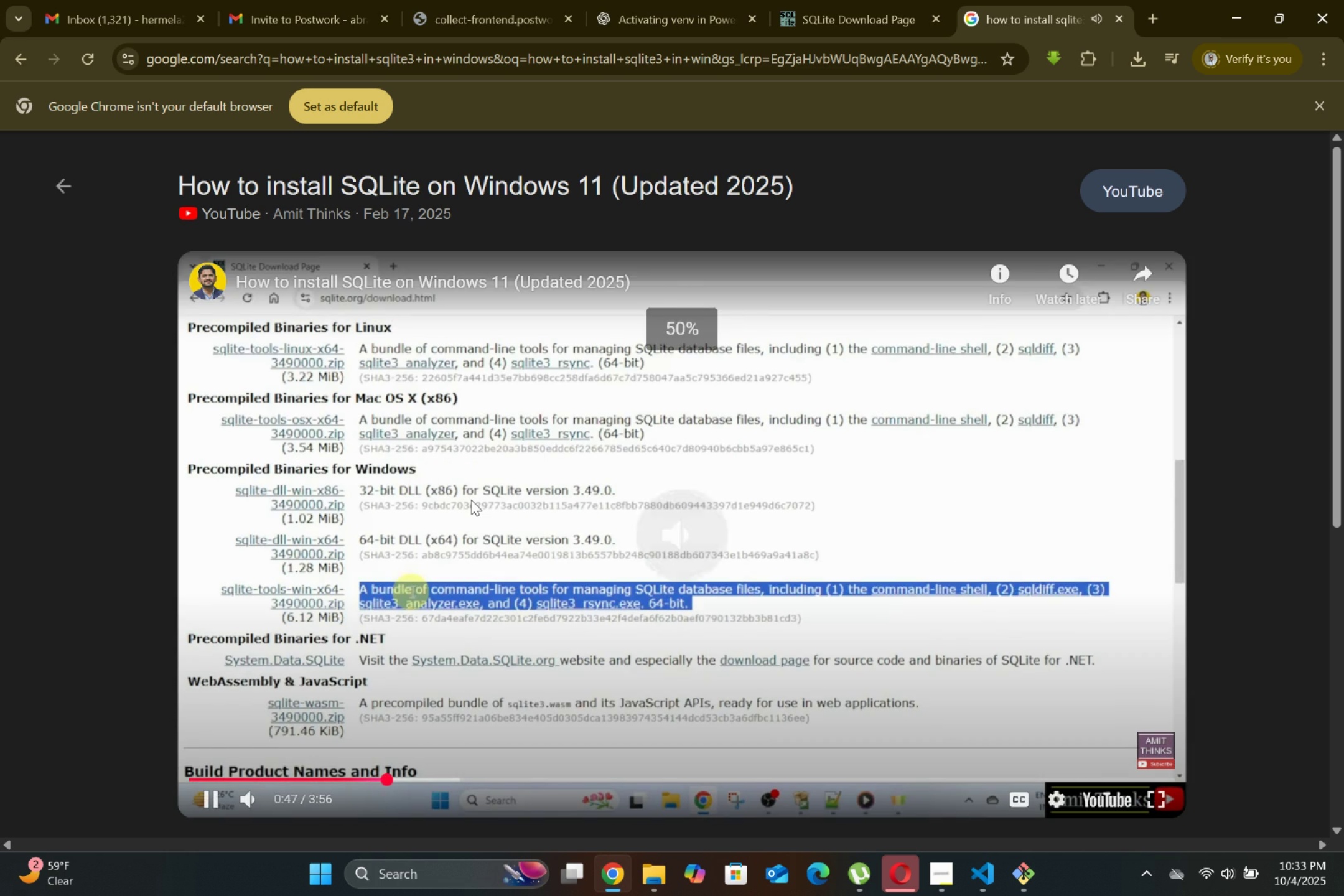 
left_click([465, 493])
 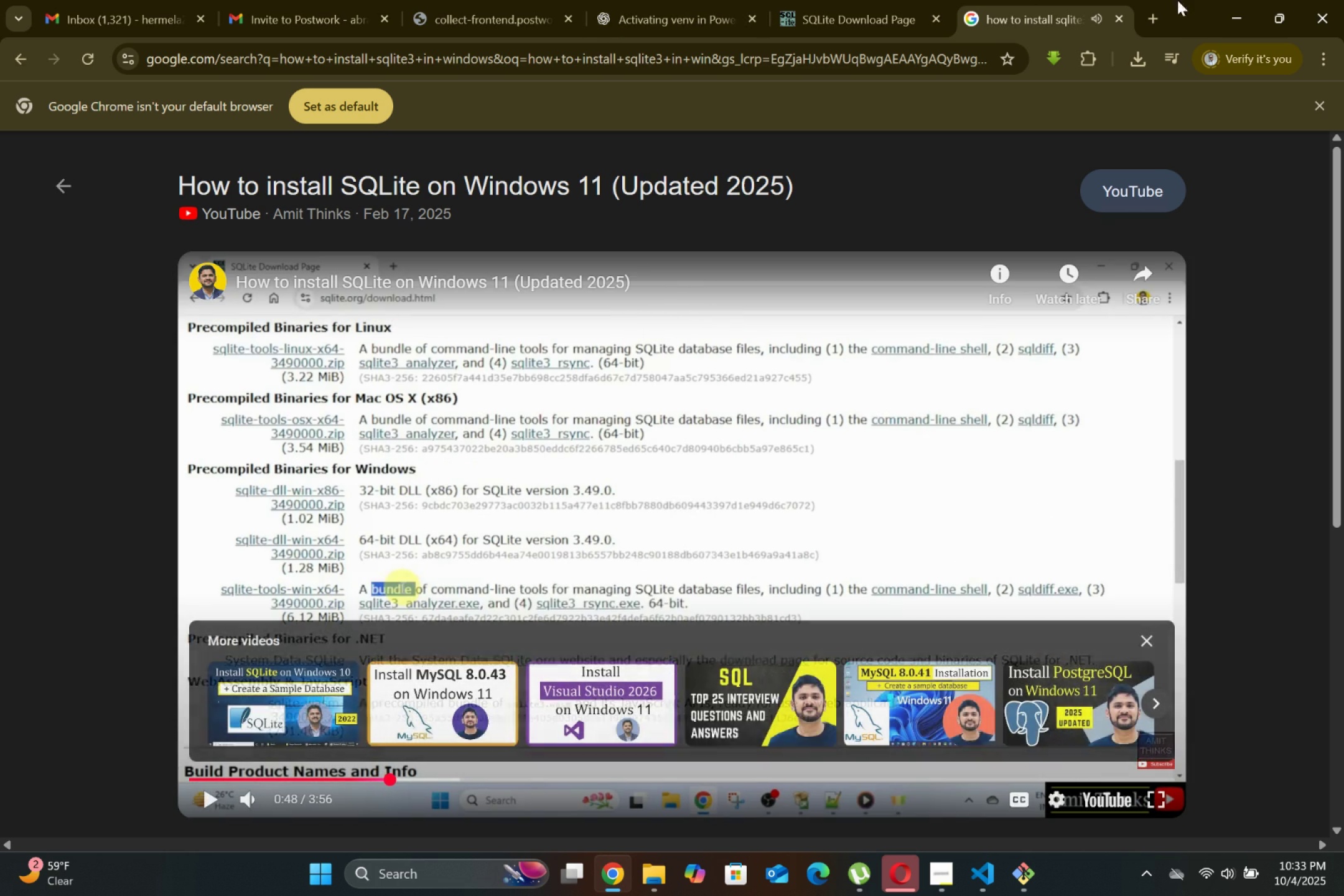 
left_click([873, 0])
 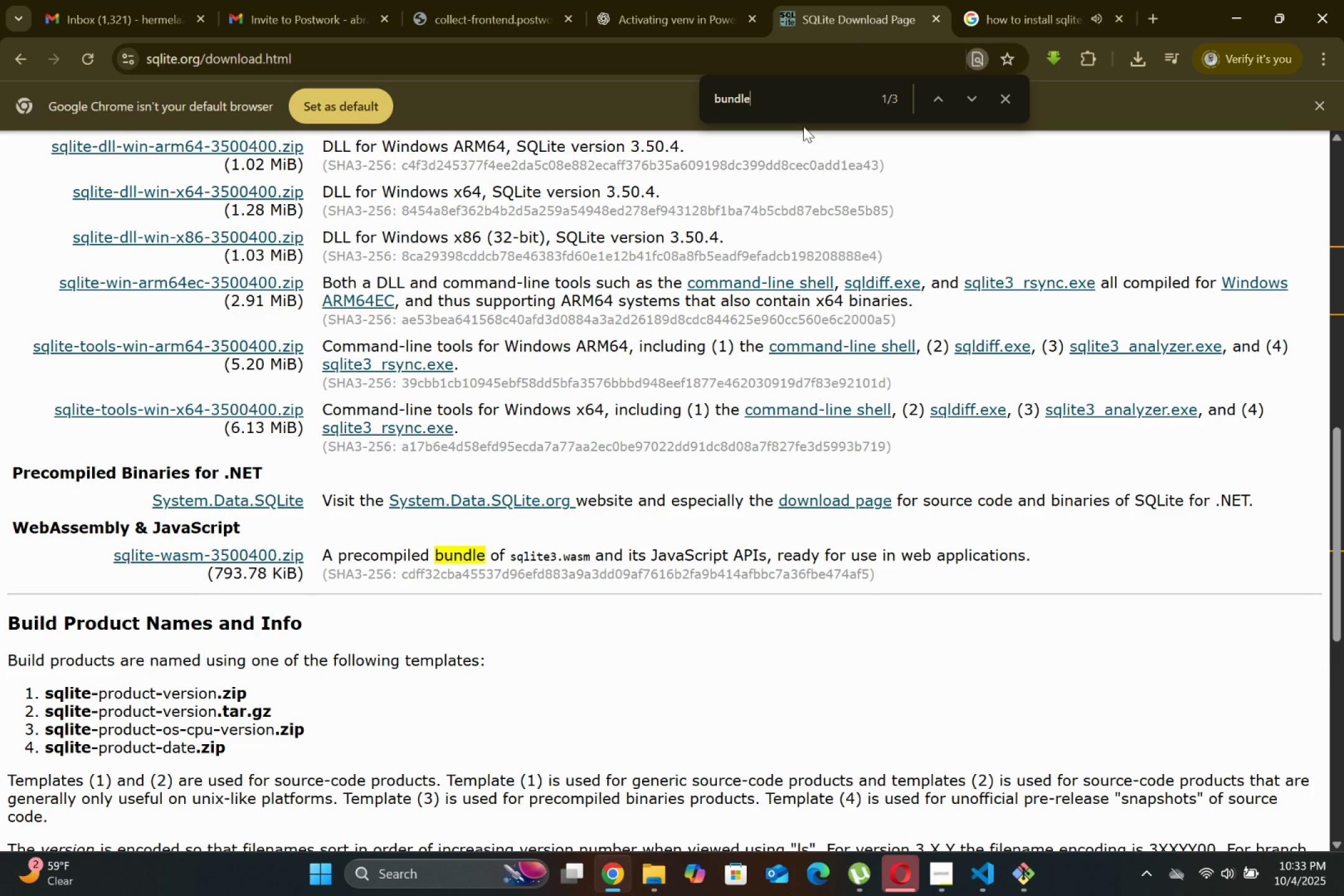 
scroll: coordinate [204, 691], scroll_direction: up, amount: 3.0
 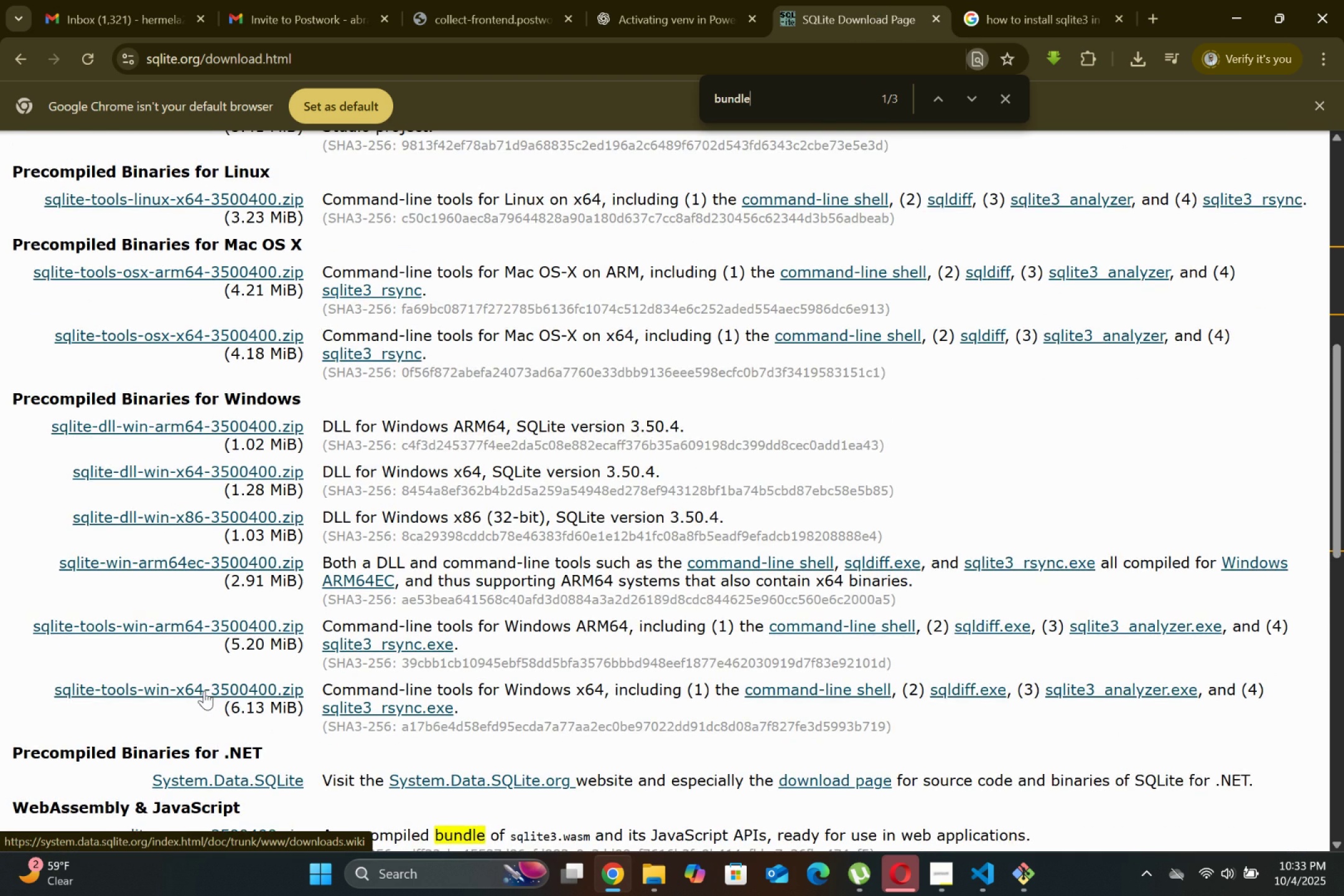 
scroll: coordinate [204, 691], scroll_direction: down, amount: 2.0
 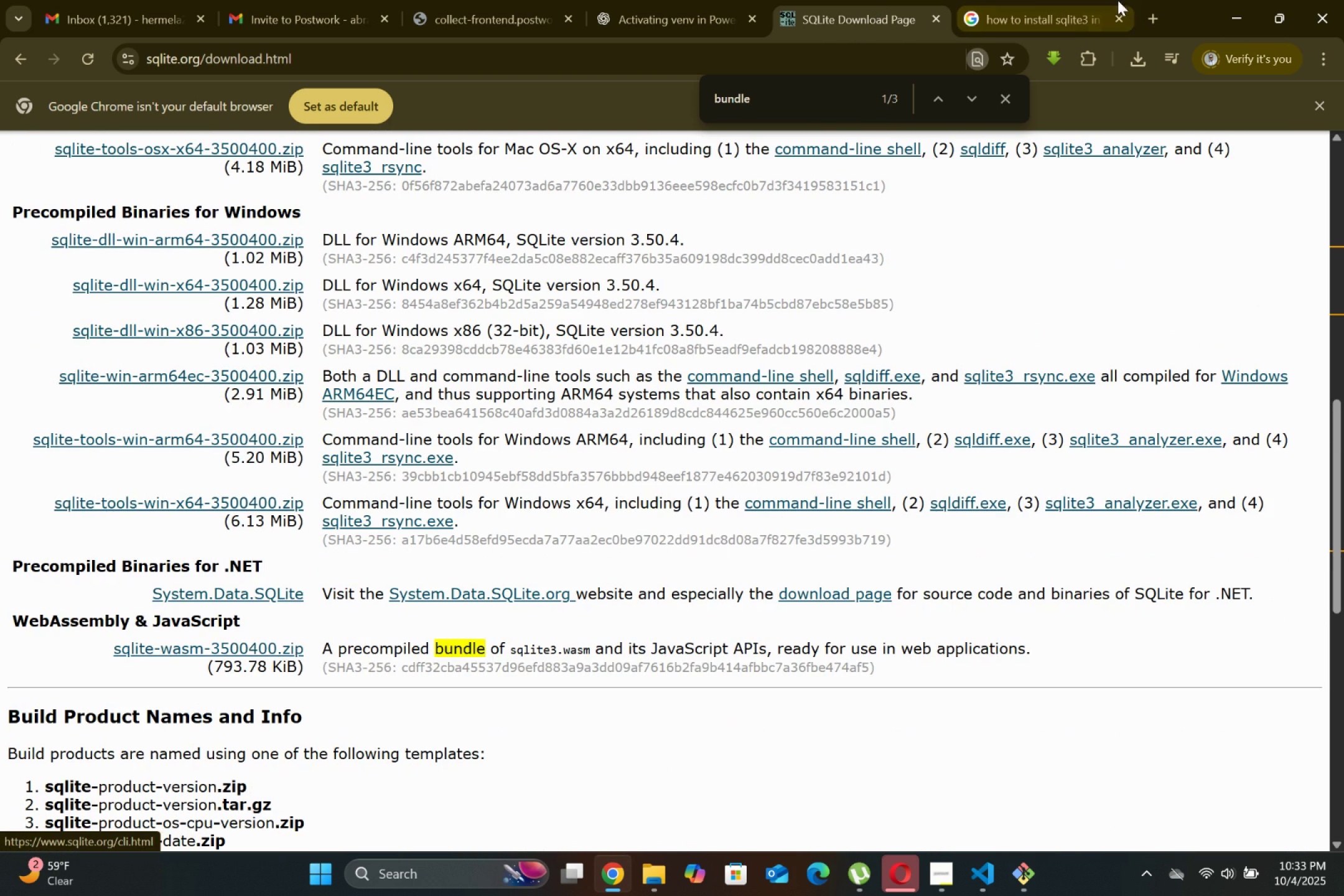 
left_click([1045, 0])
 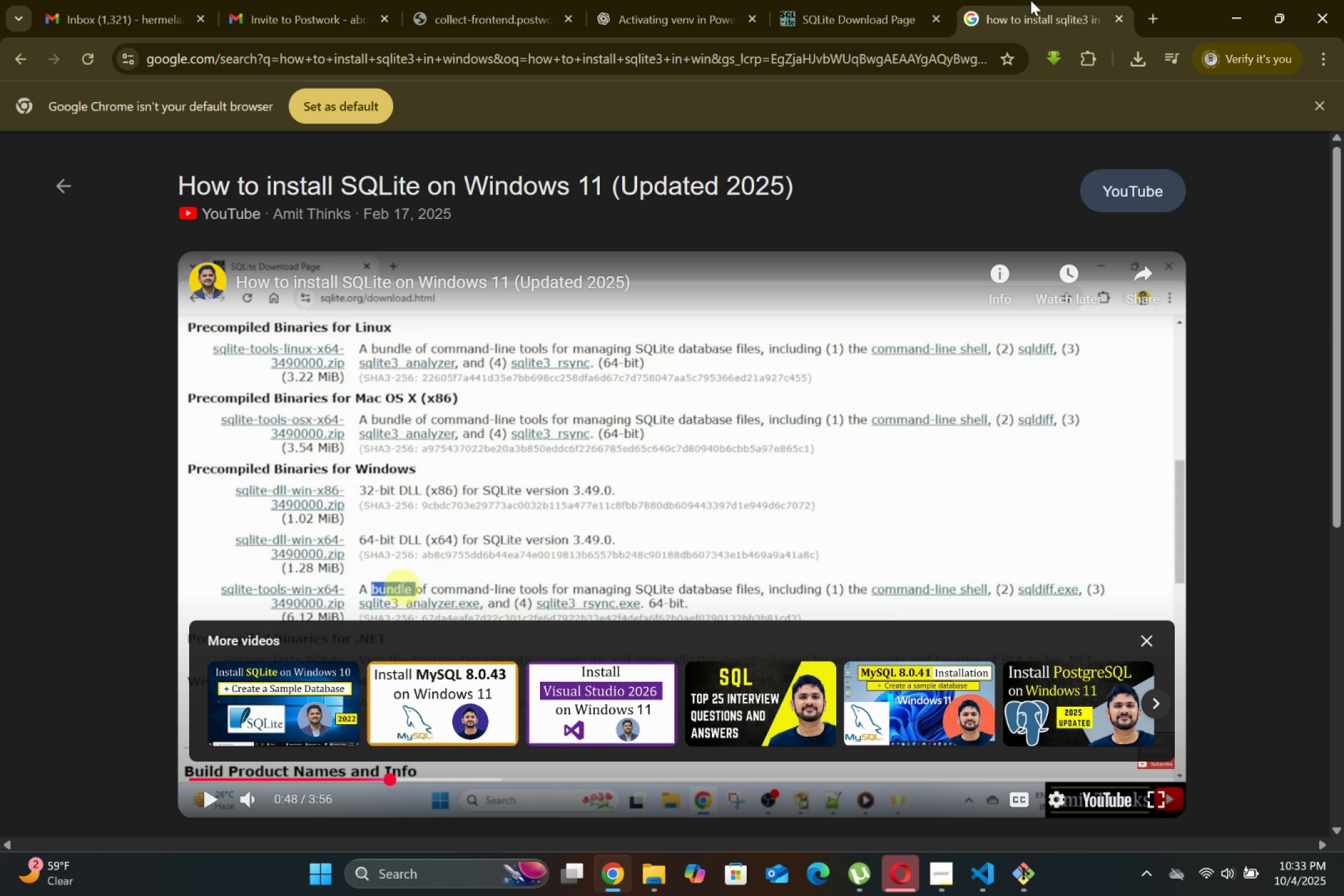 
left_click([915, 0])
 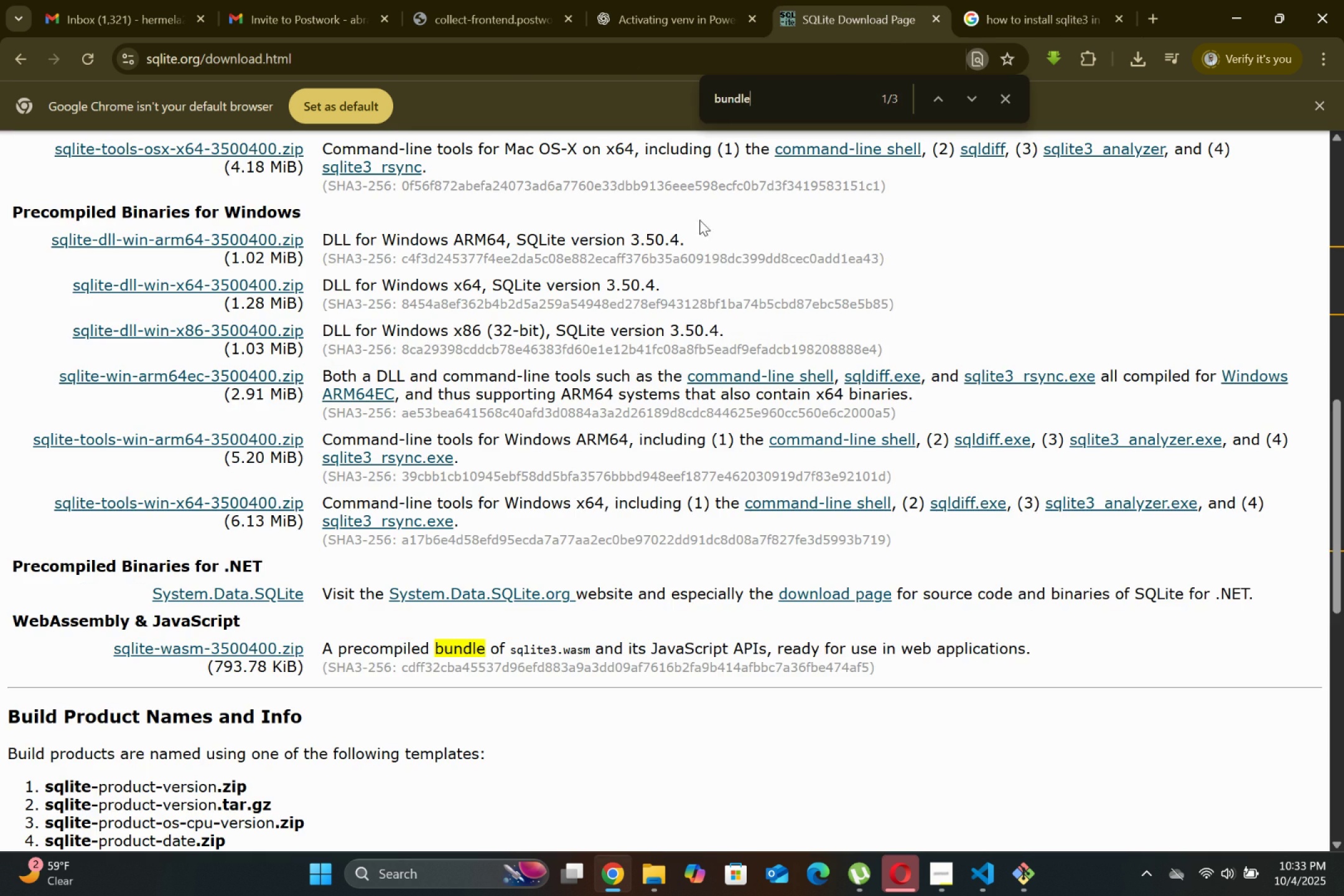 
scroll: coordinate [580, 337], scroll_direction: up, amount: 4.0
 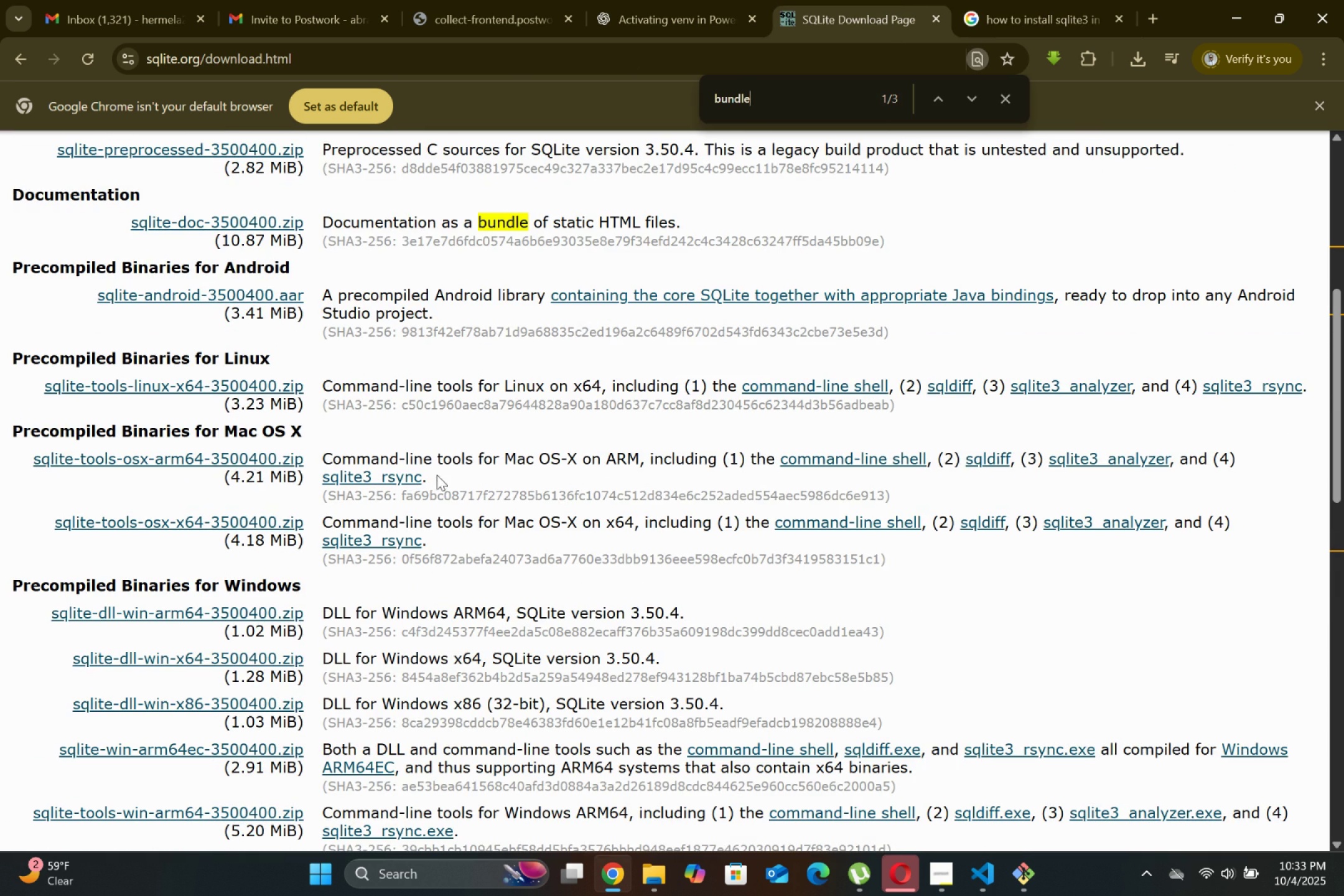 
scroll: coordinate [329, 655], scroll_direction: down, amount: 2.0
 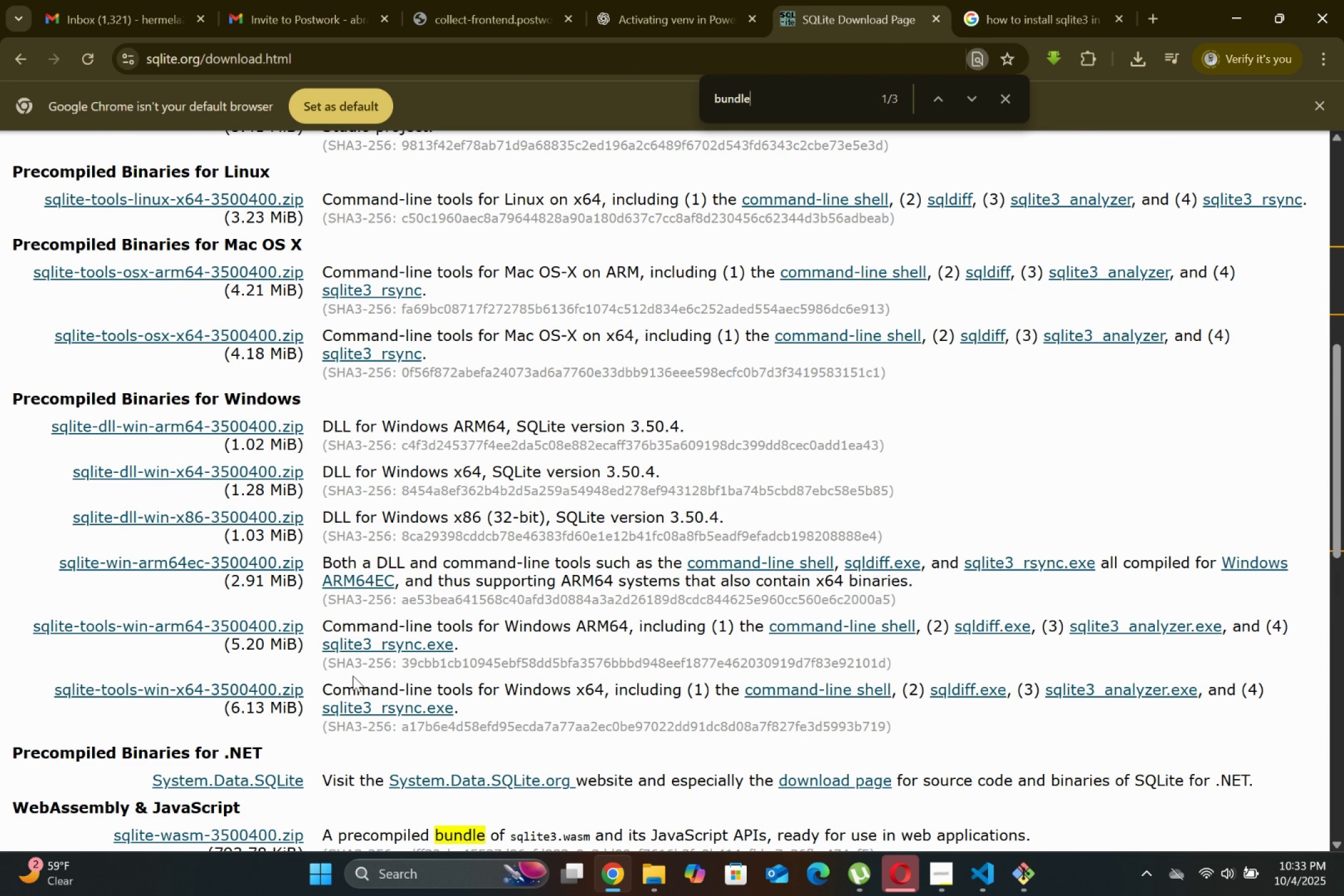 
wait(13.37)
 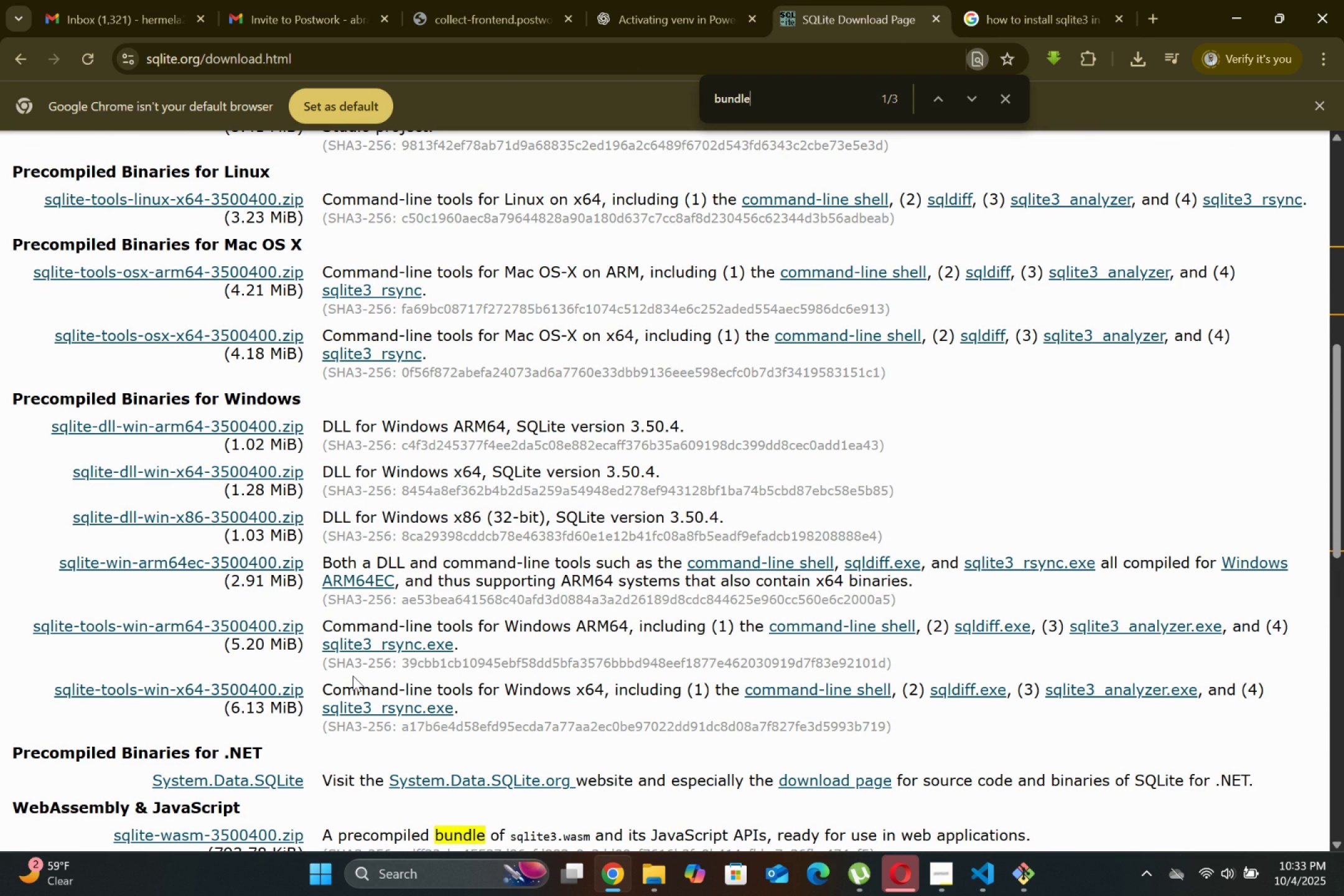 
left_click([973, 6])
 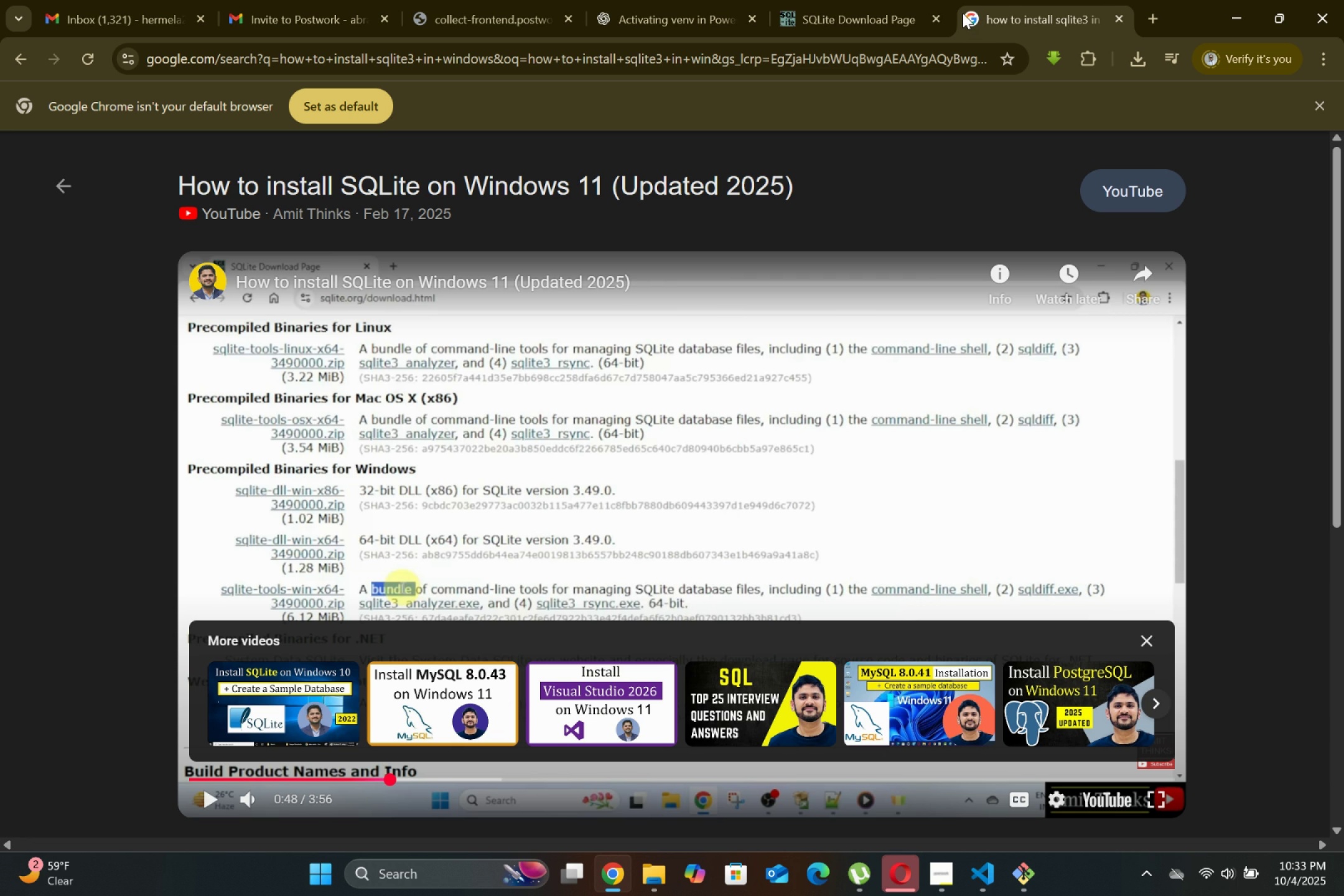 
wait(6.65)
 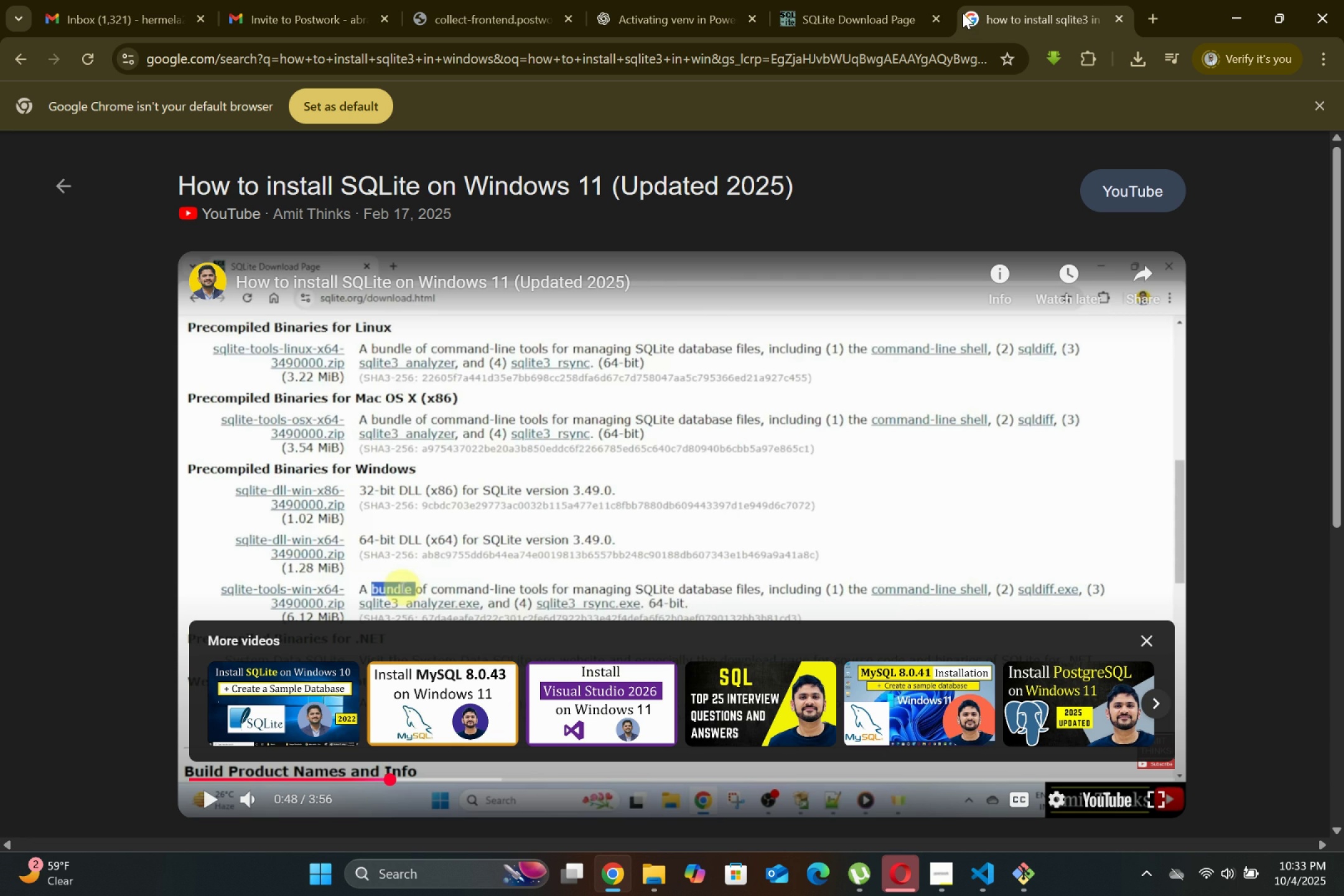 
left_click([878, 14])
 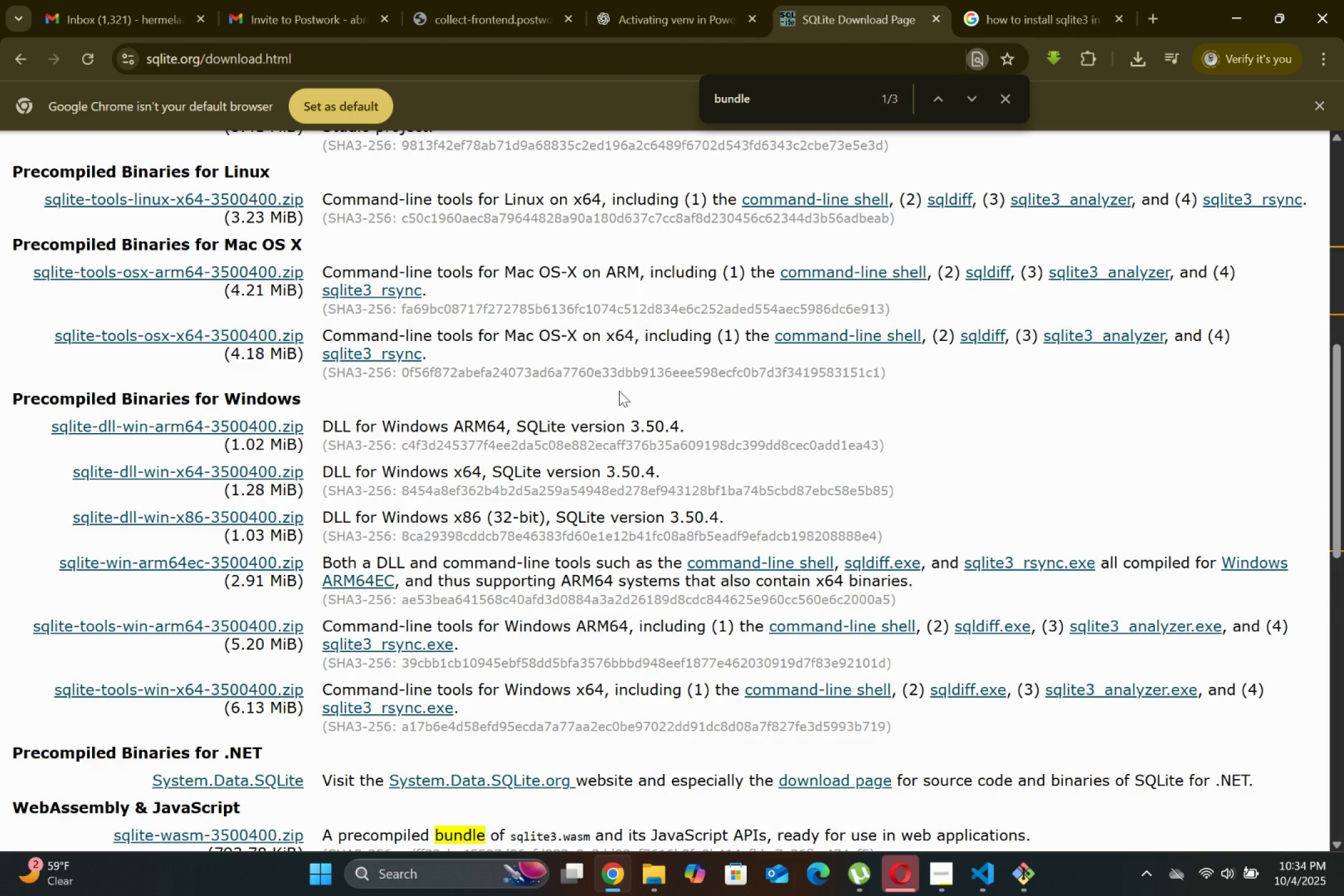 
scroll: coordinate [619, 391], scroll_direction: down, amount: 9.0
 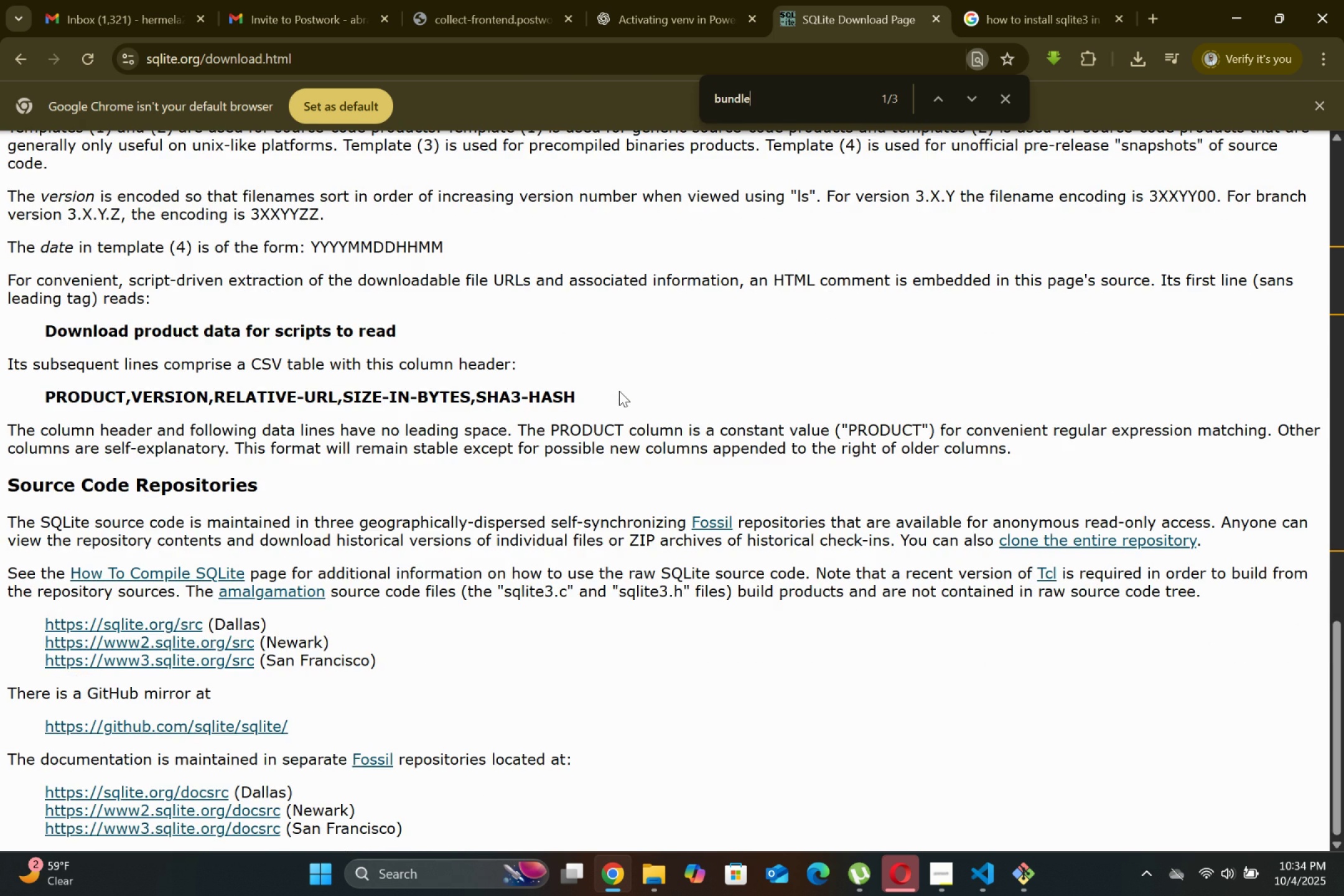 
scroll: coordinate [619, 391], scroll_direction: up, amount: 11.0
 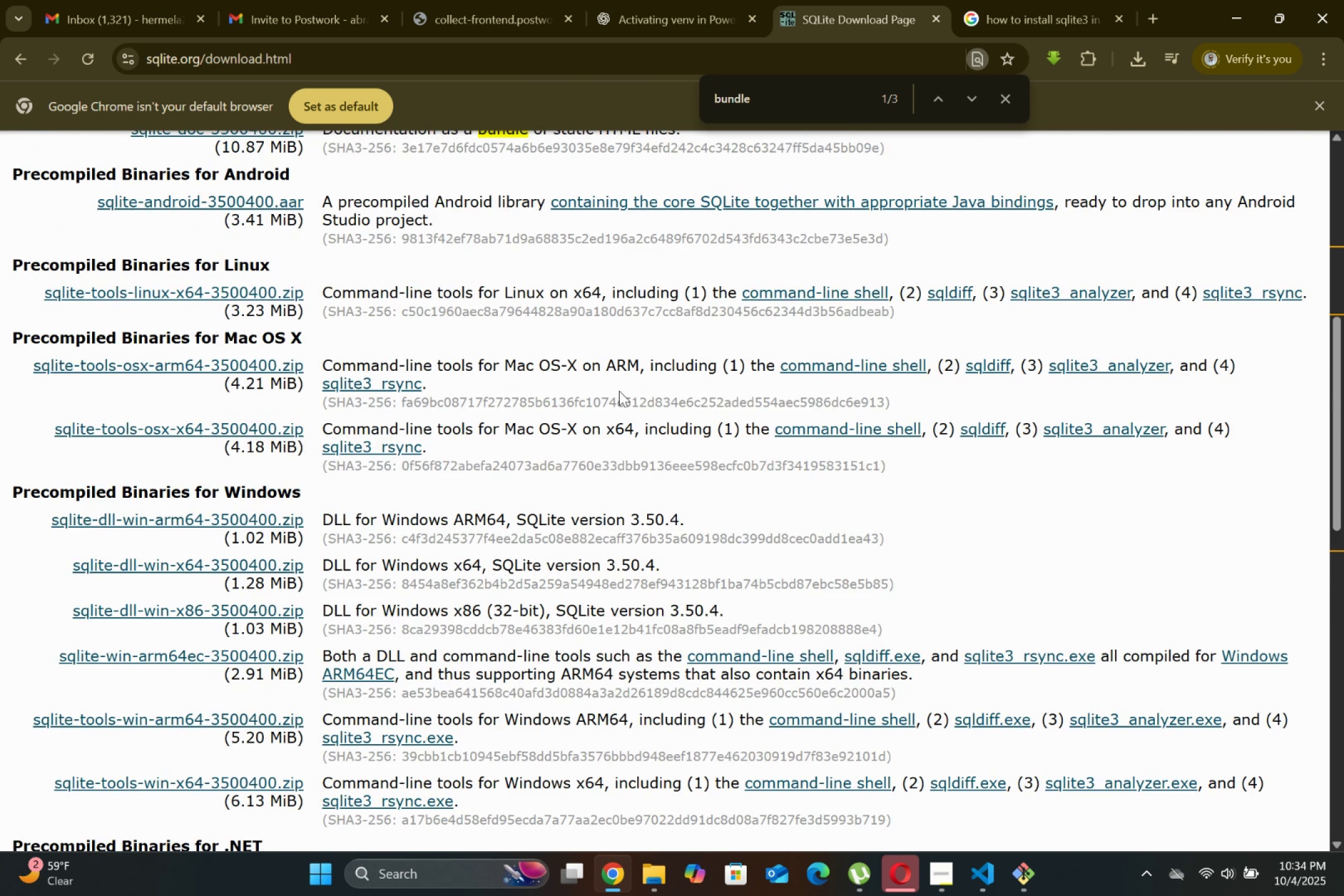 
scroll: coordinate [619, 391], scroll_direction: down, amount: 2.0
 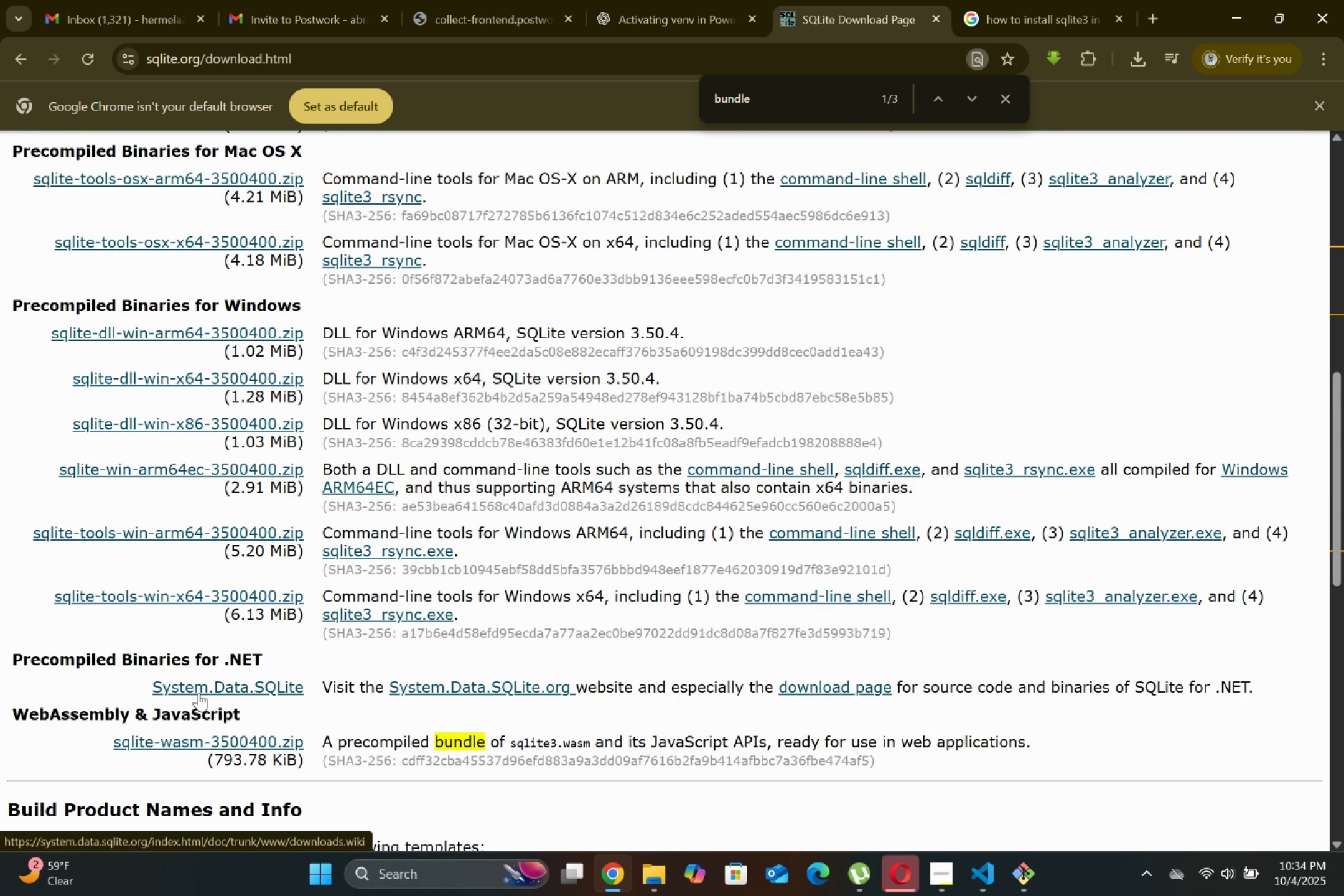 
wait(5.3)
 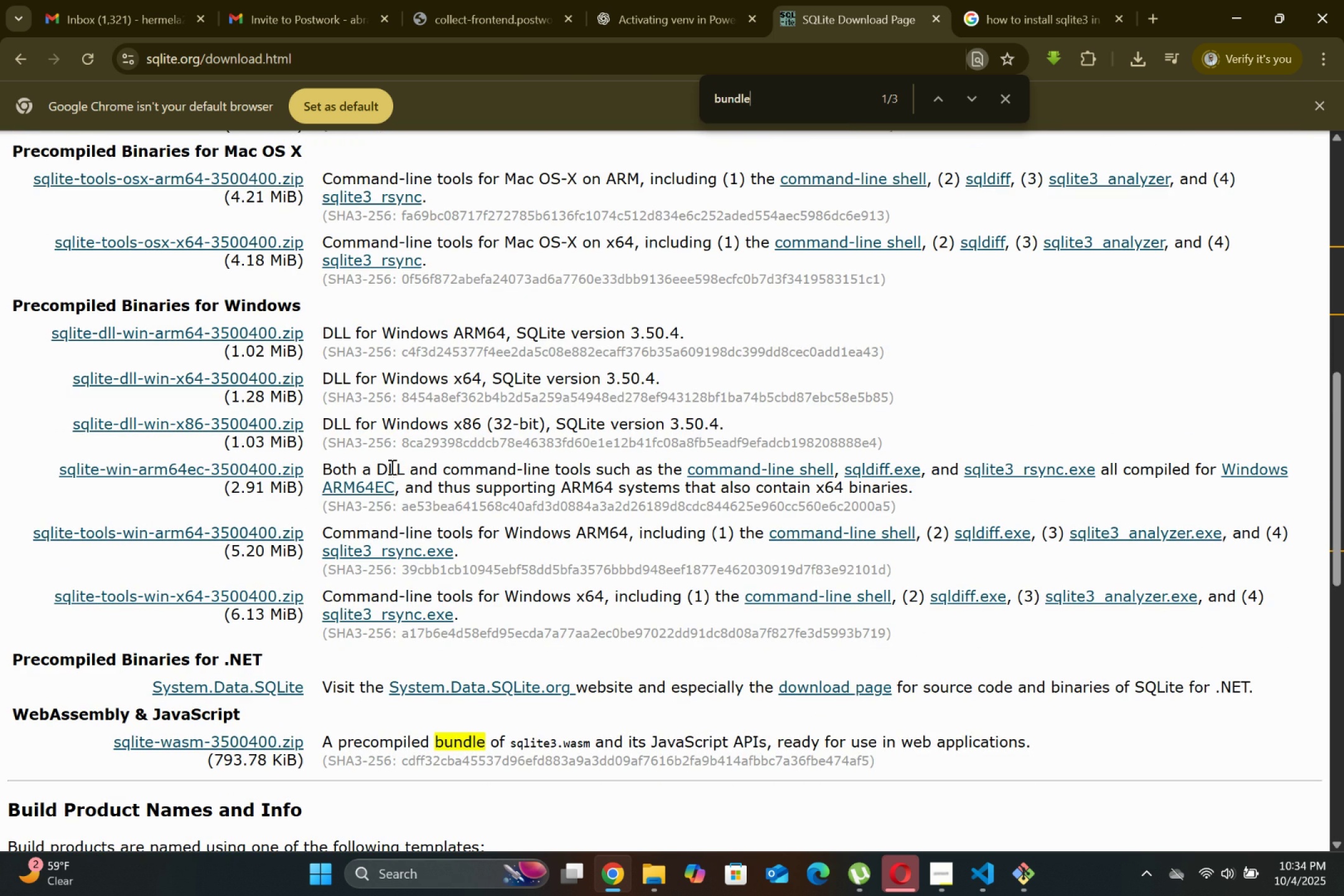 
mouse_move([184, 726])
 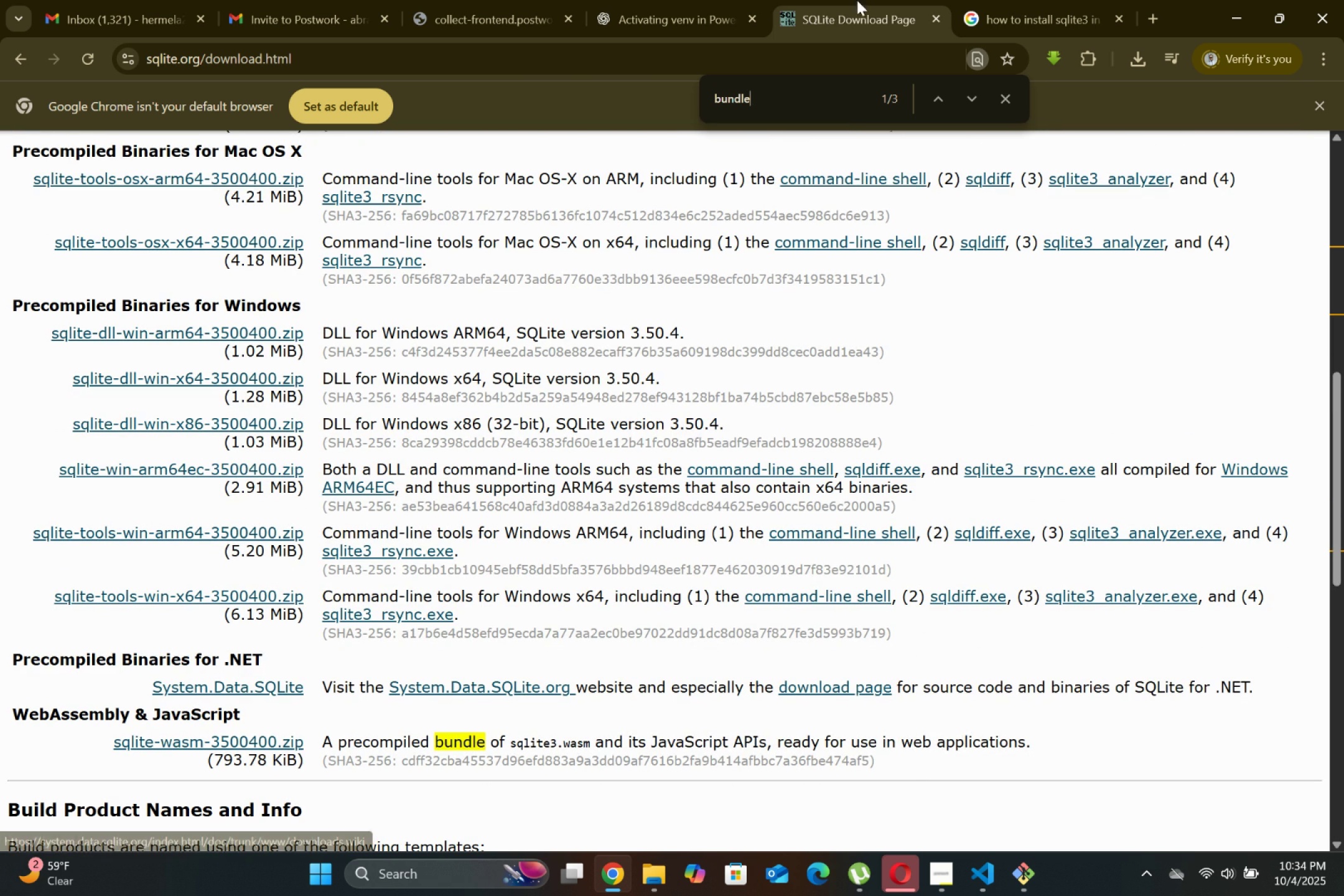 
left_click([1045, 0])
 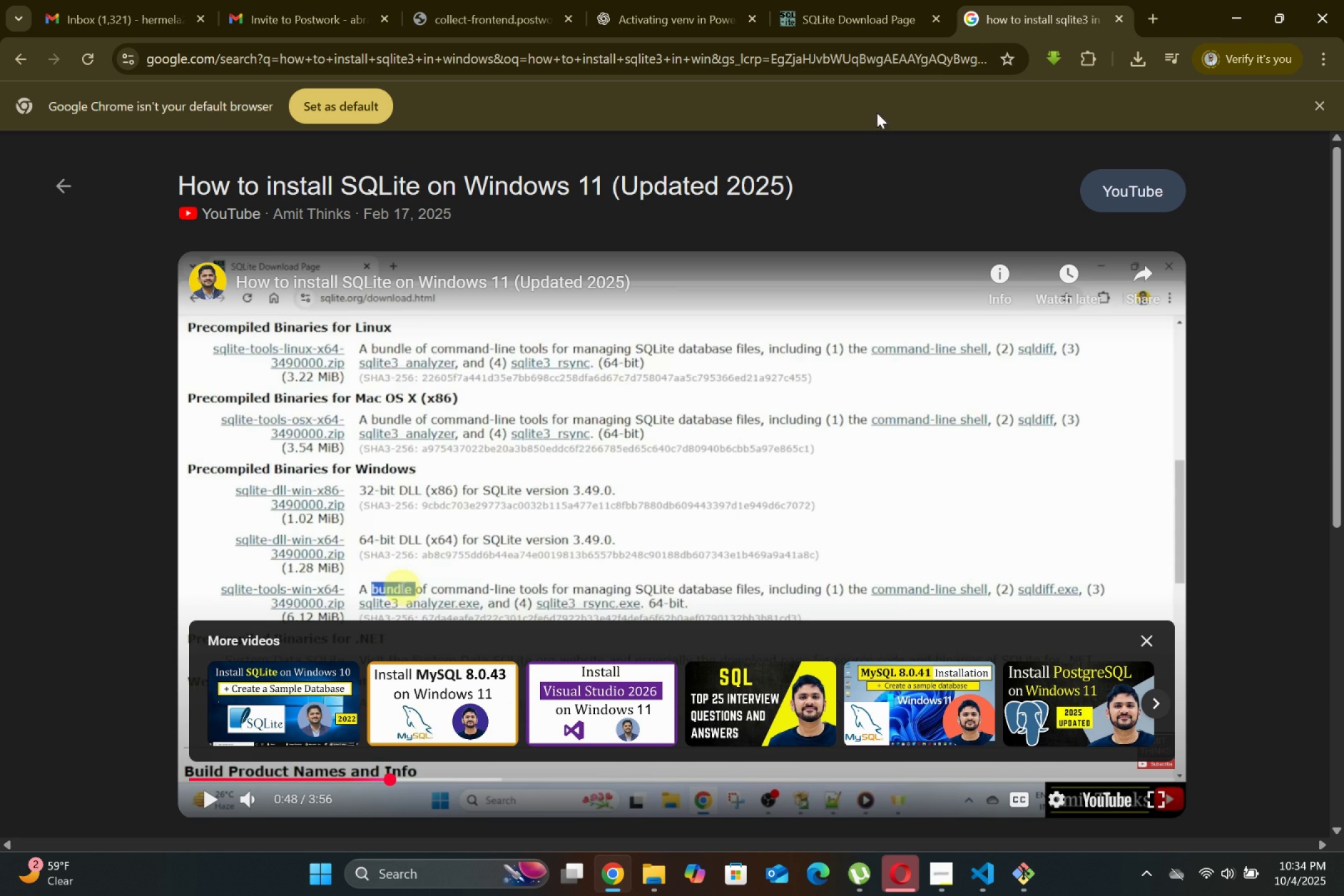 
left_click([365, 450])
 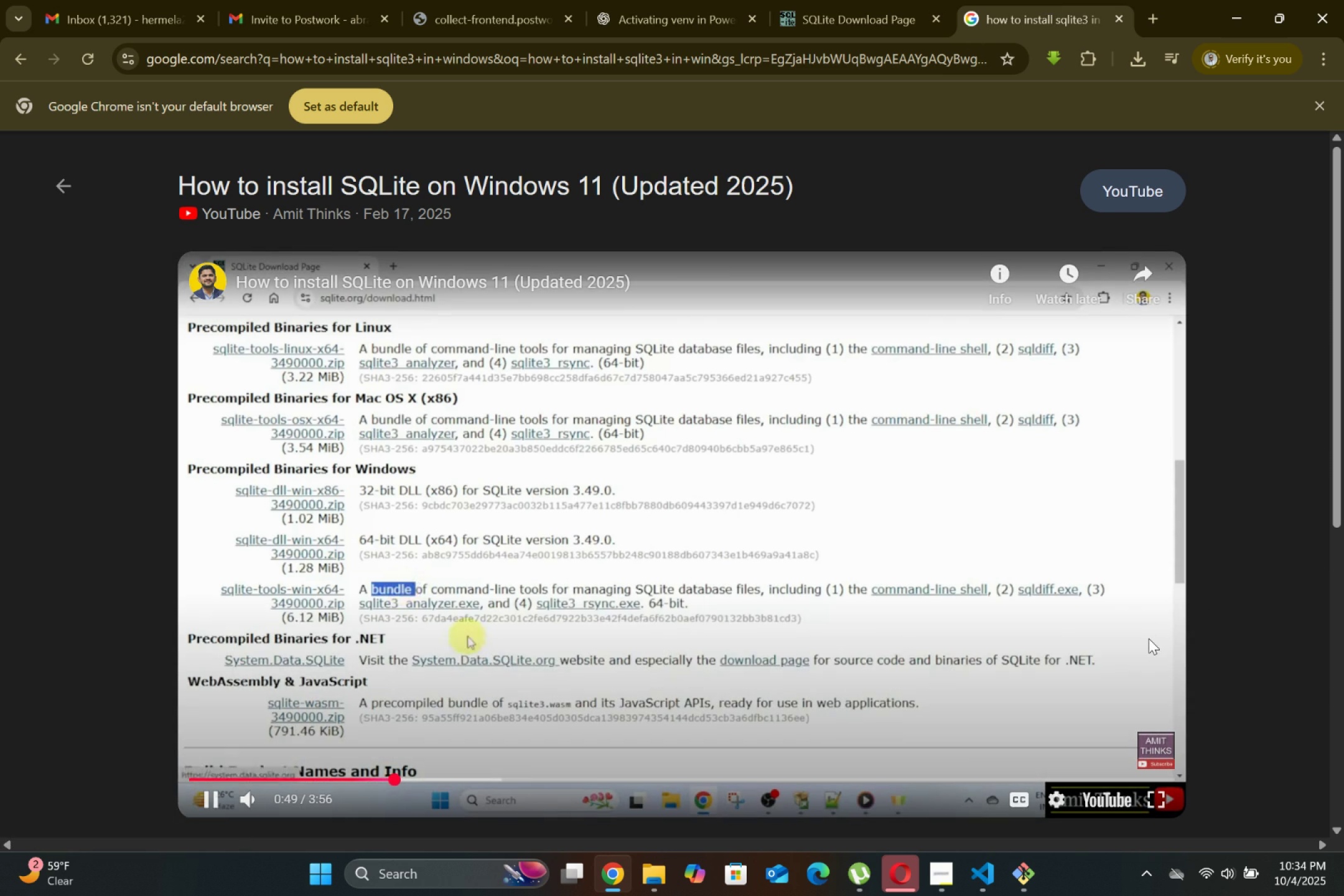 
left_click([1079, 626])
 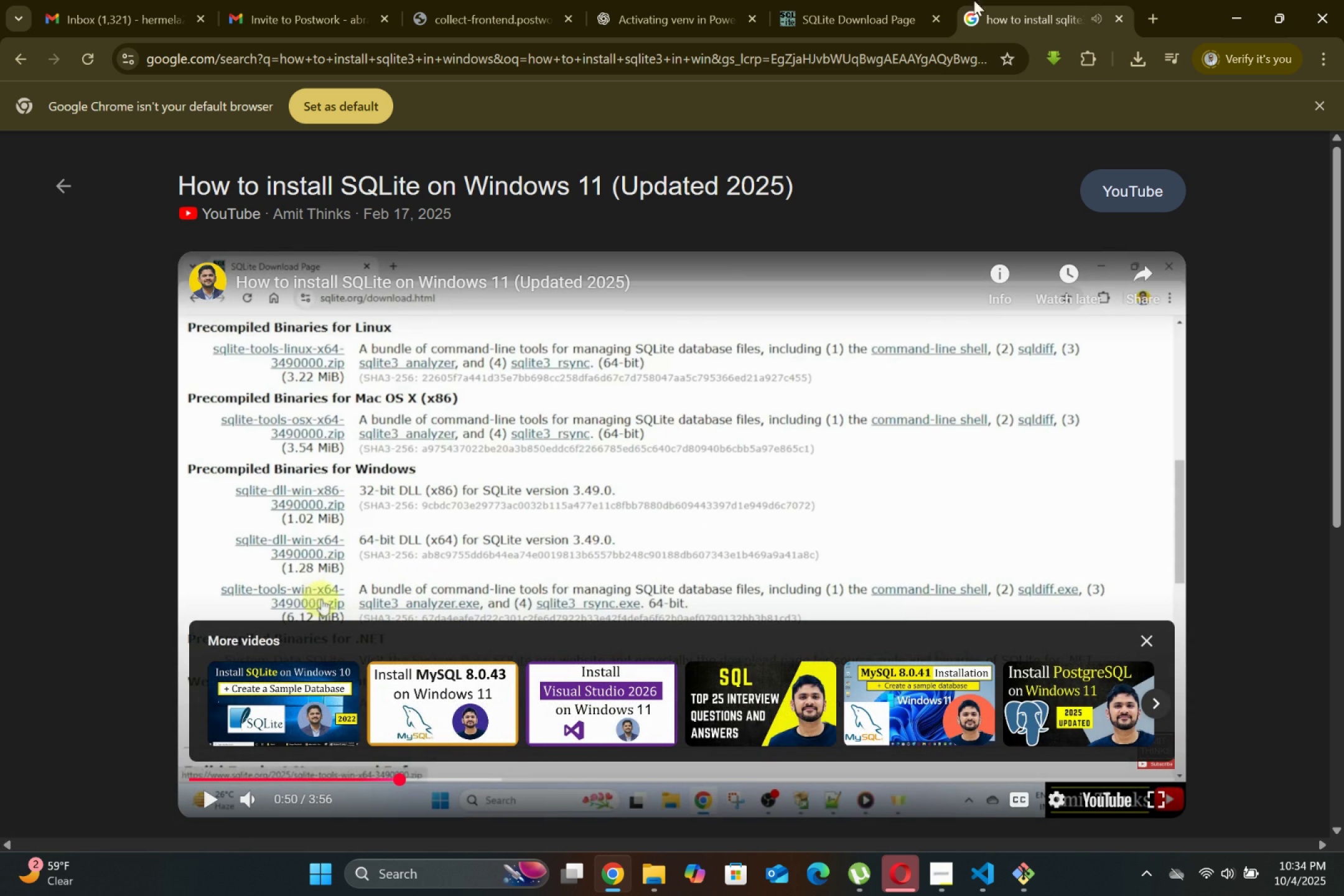 
left_click([913, 0])
 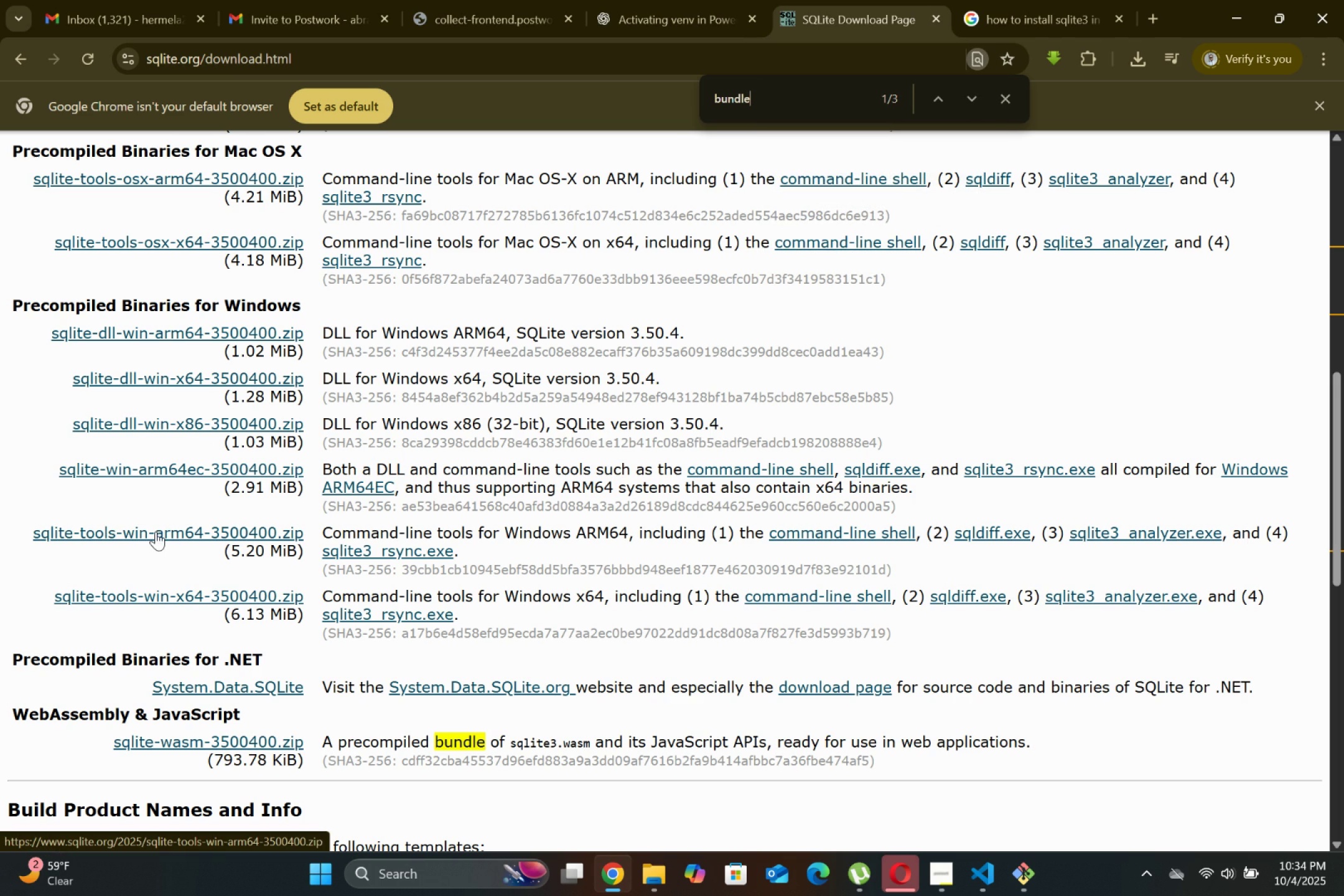 
left_click([154, 600])
 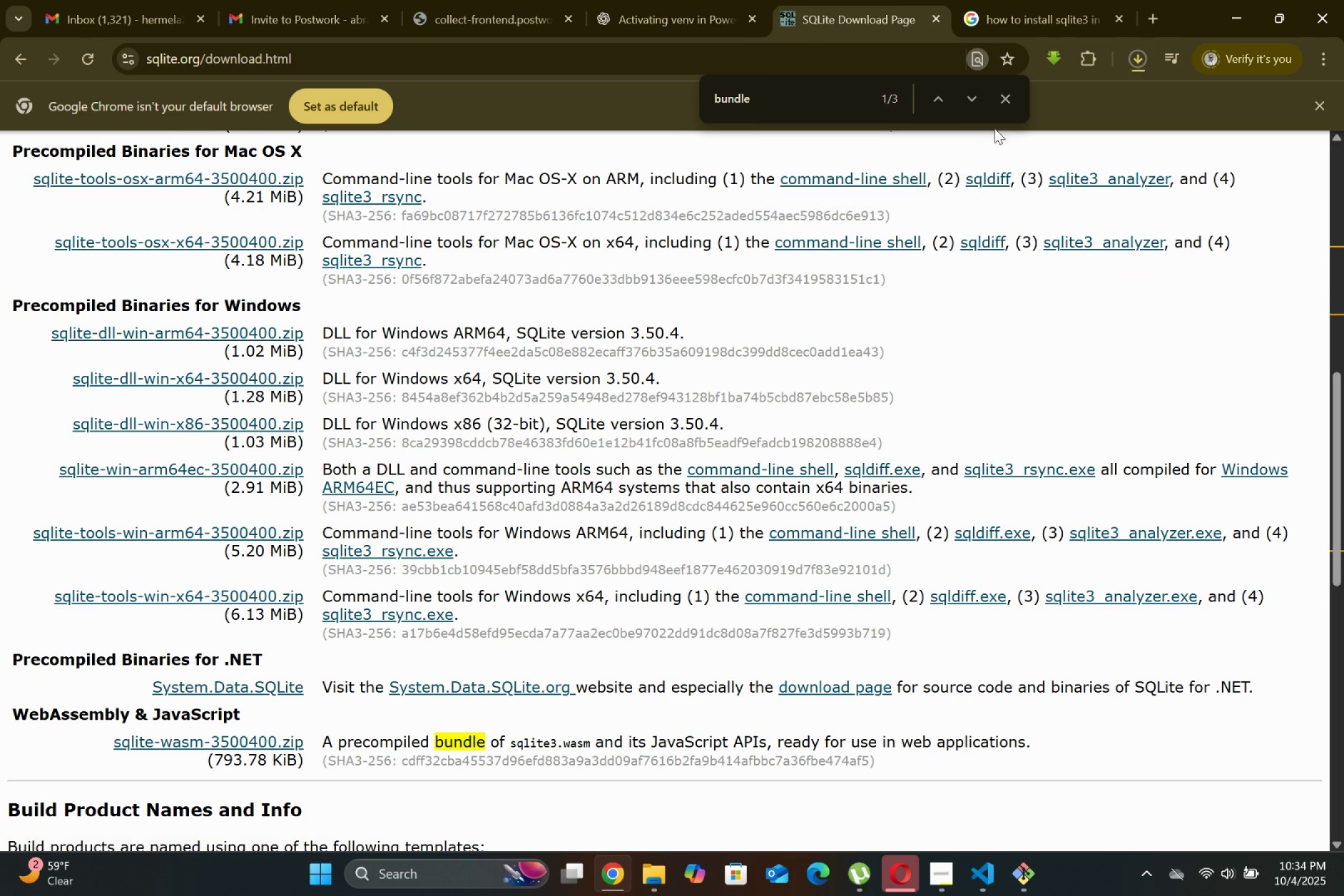 
double_click([673, 416])
 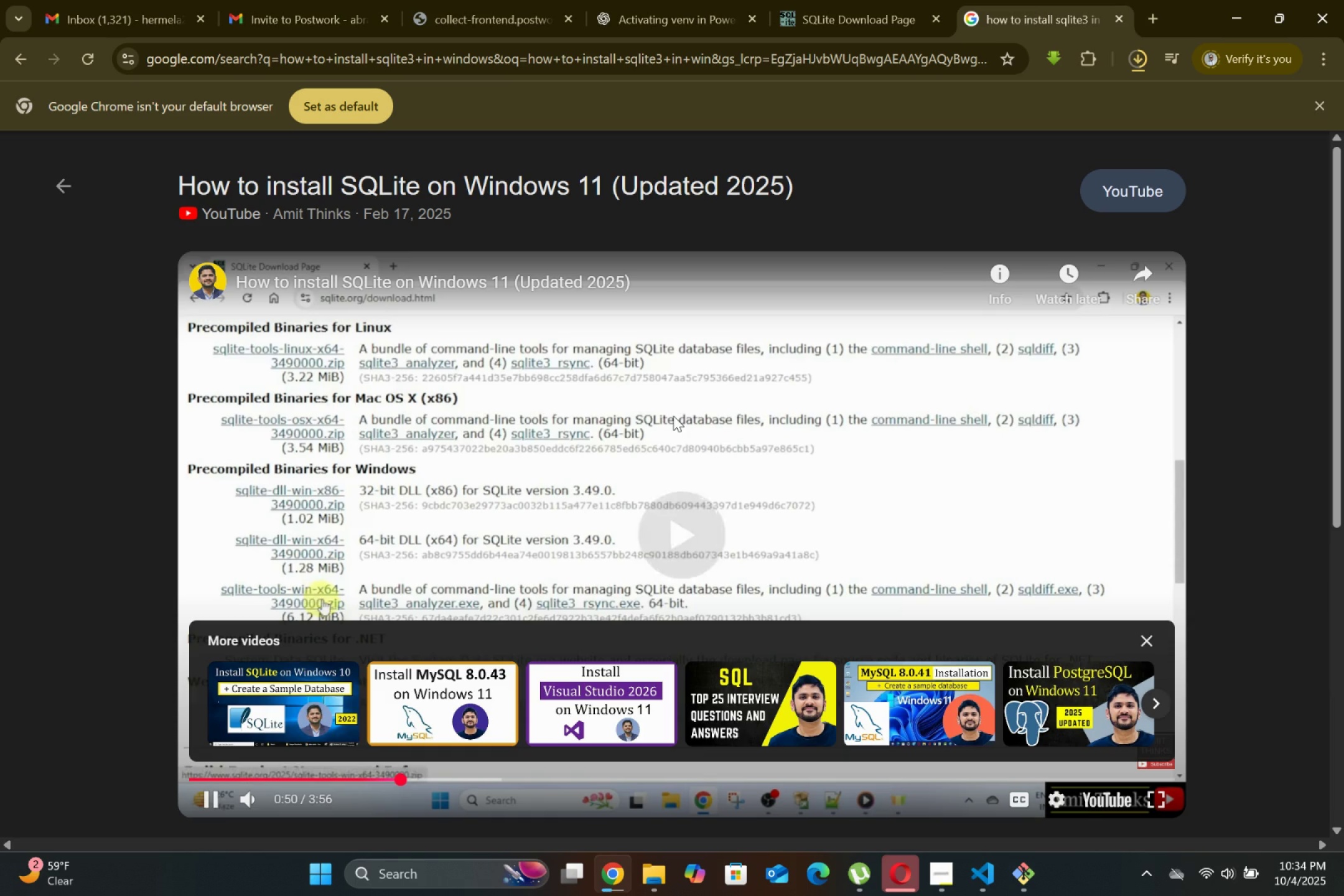 
key(ArrowRight)
 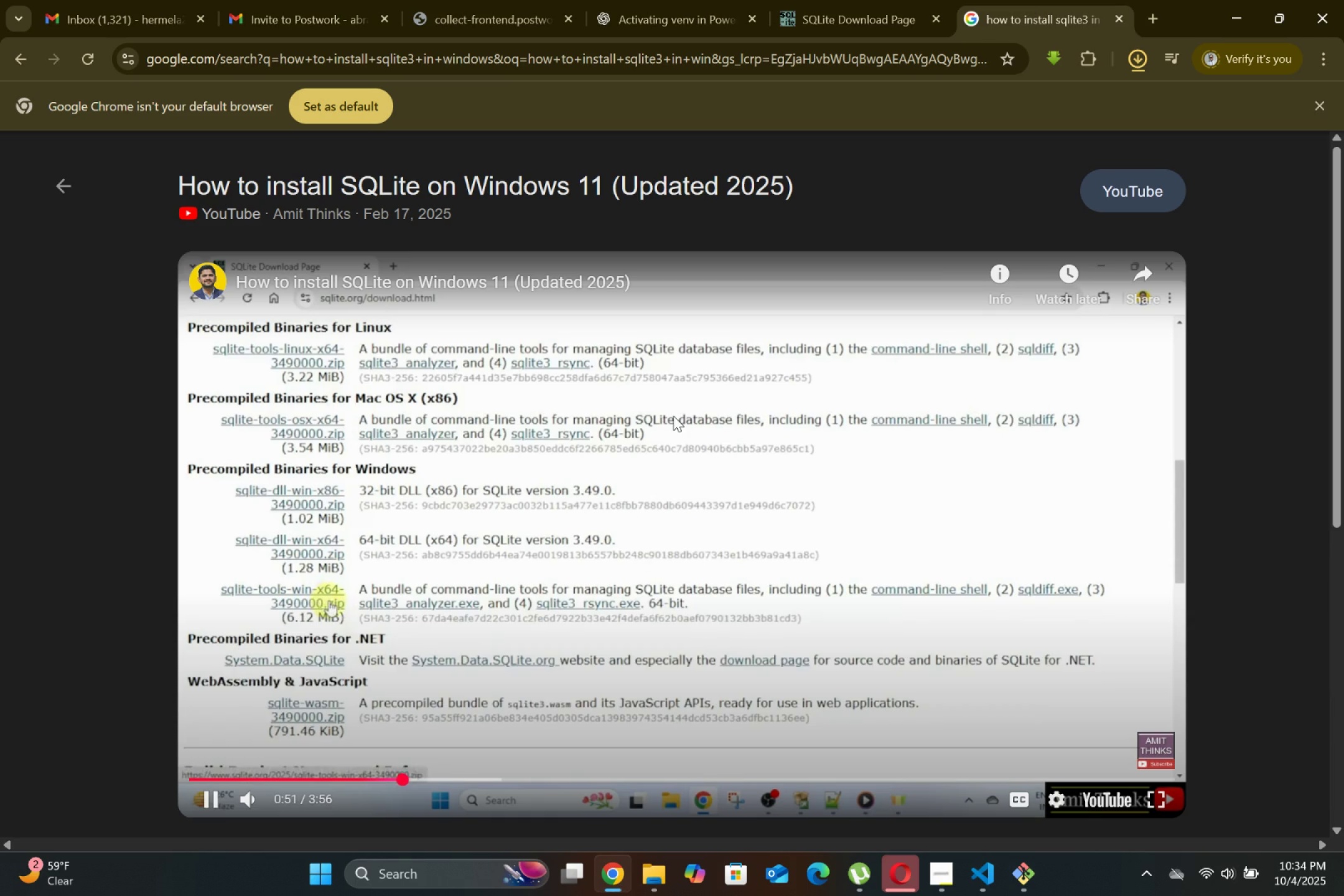 
key(ArrowRight)
 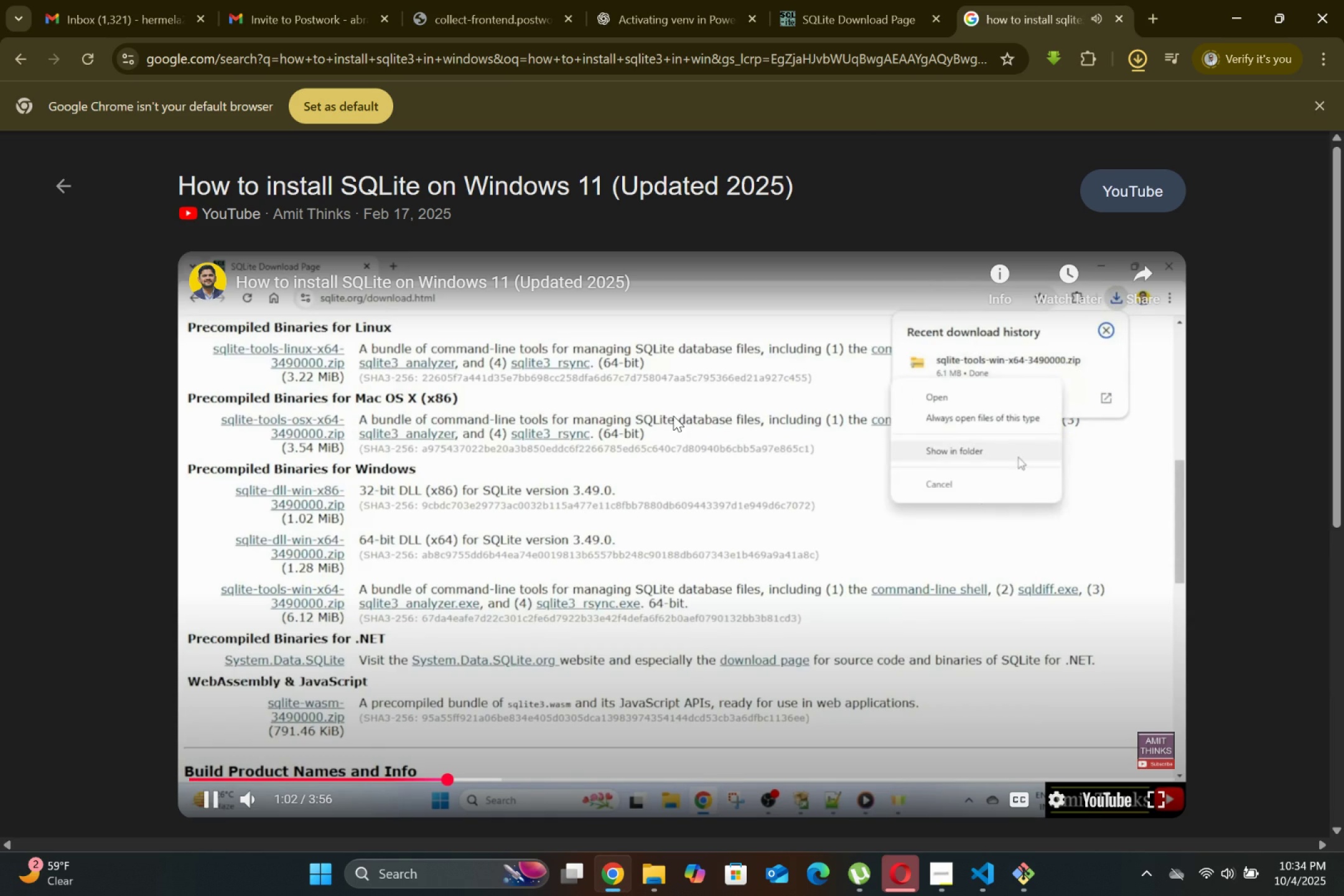 
key(ArrowRight)
 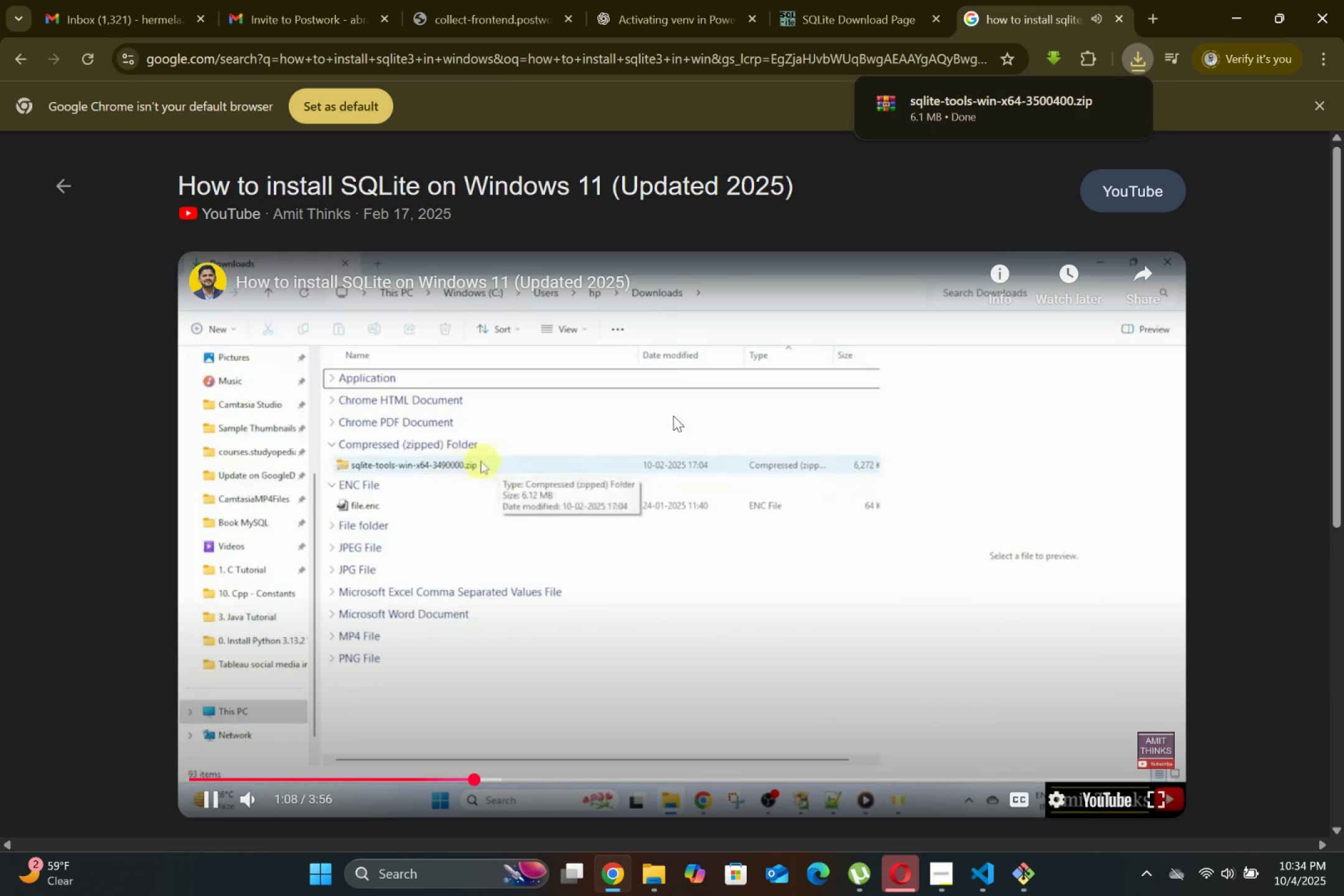 
key(ArrowRight)
 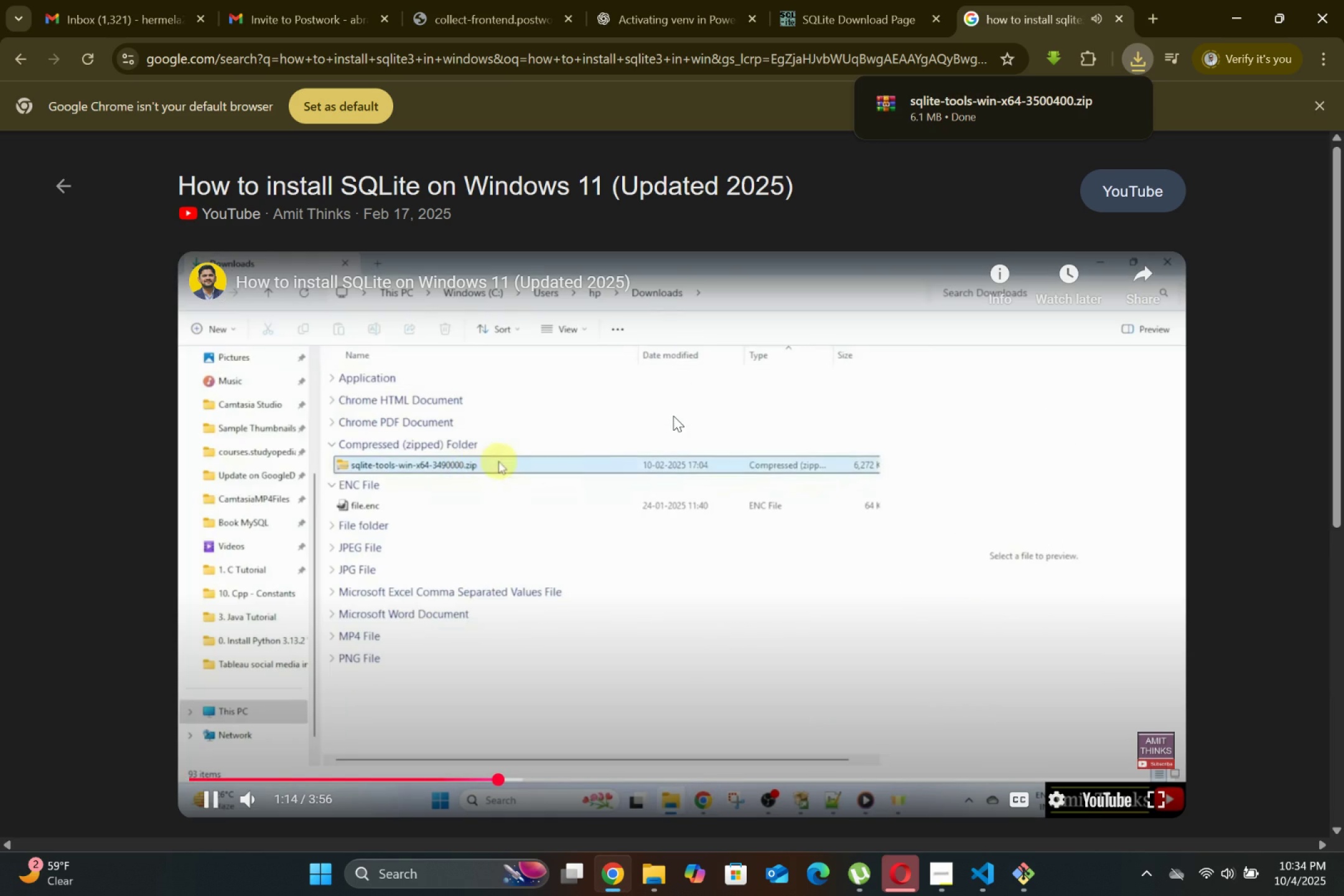 
key(ArrowRight)
 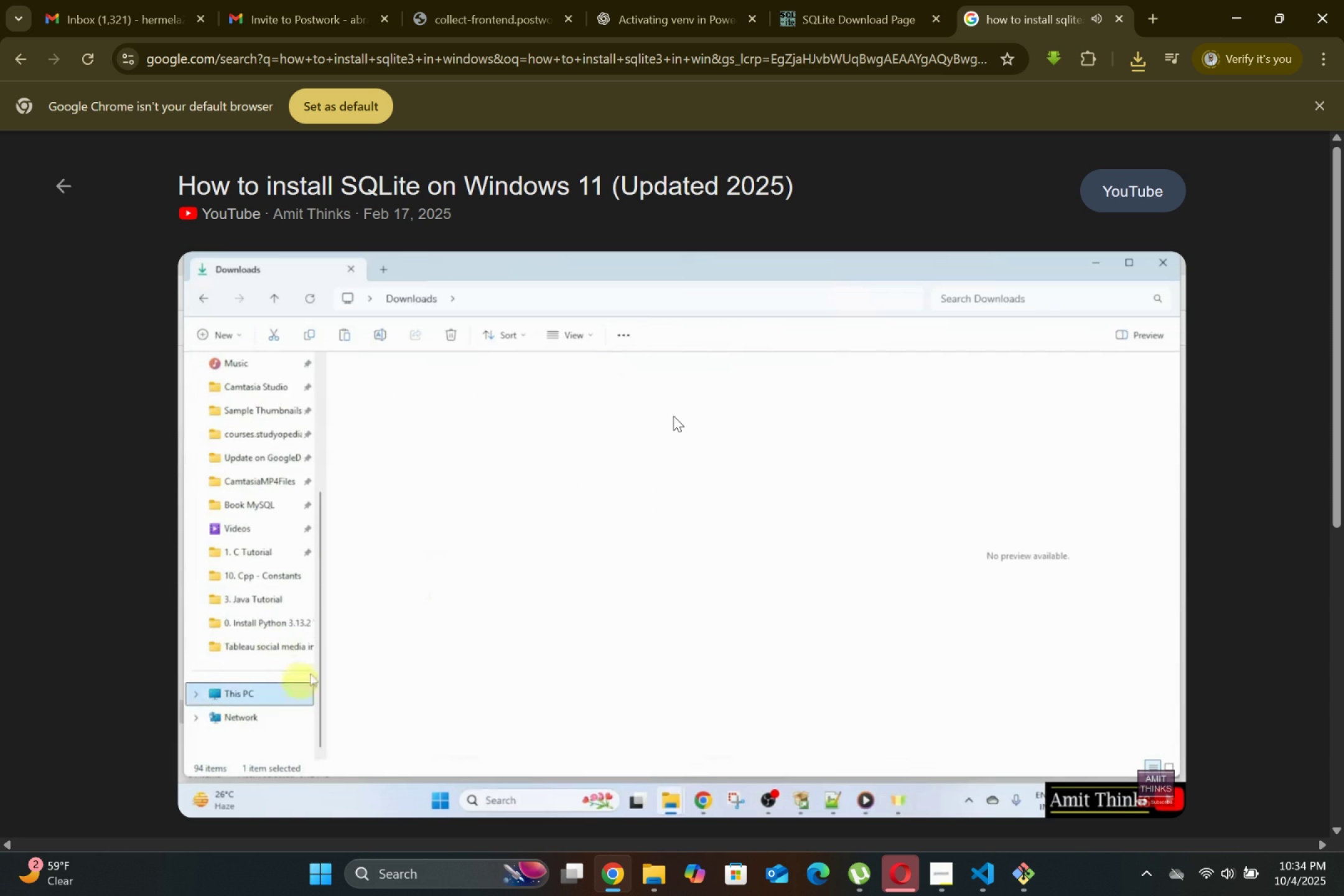 
wait(23.08)
 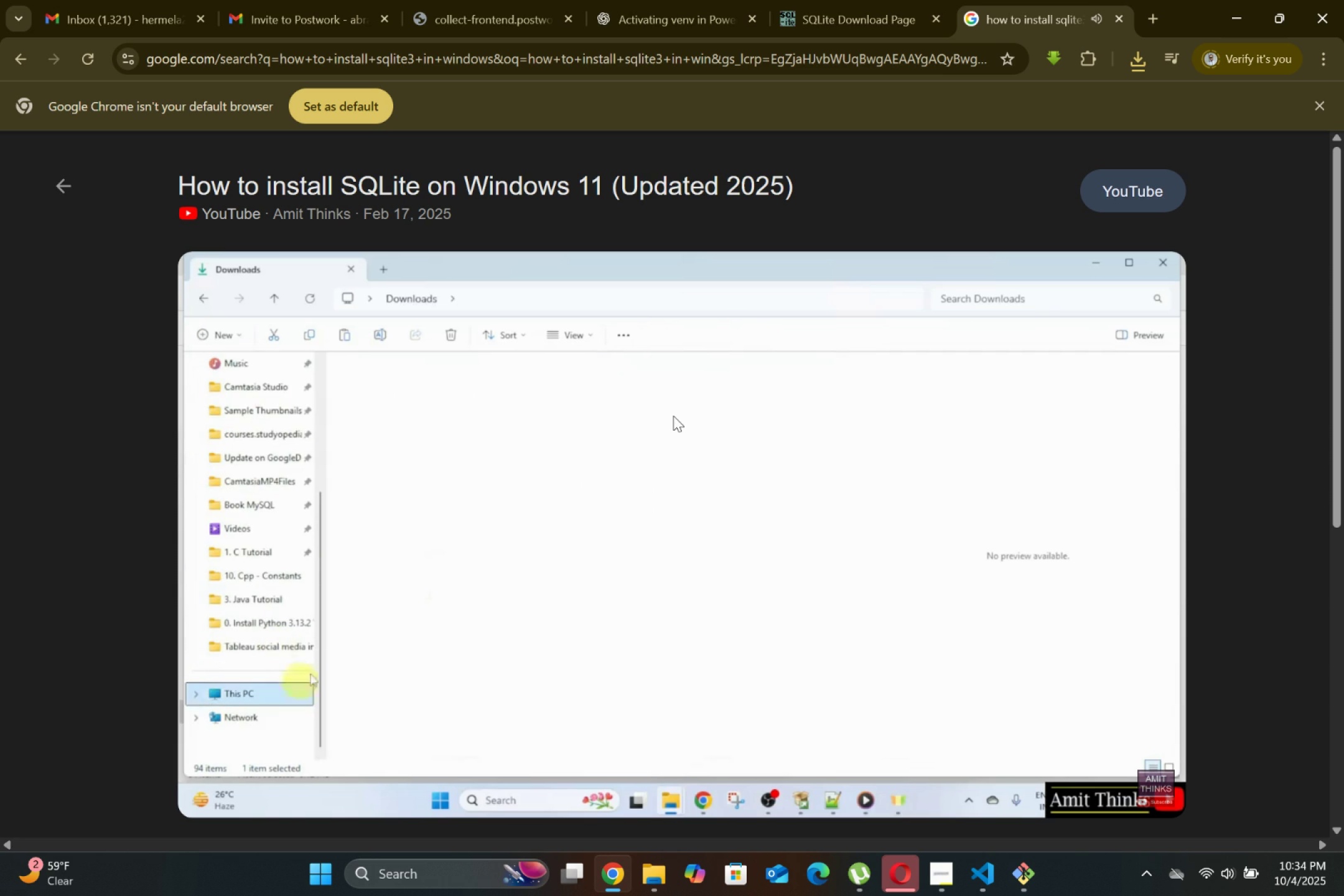 
left_click([750, 421])
 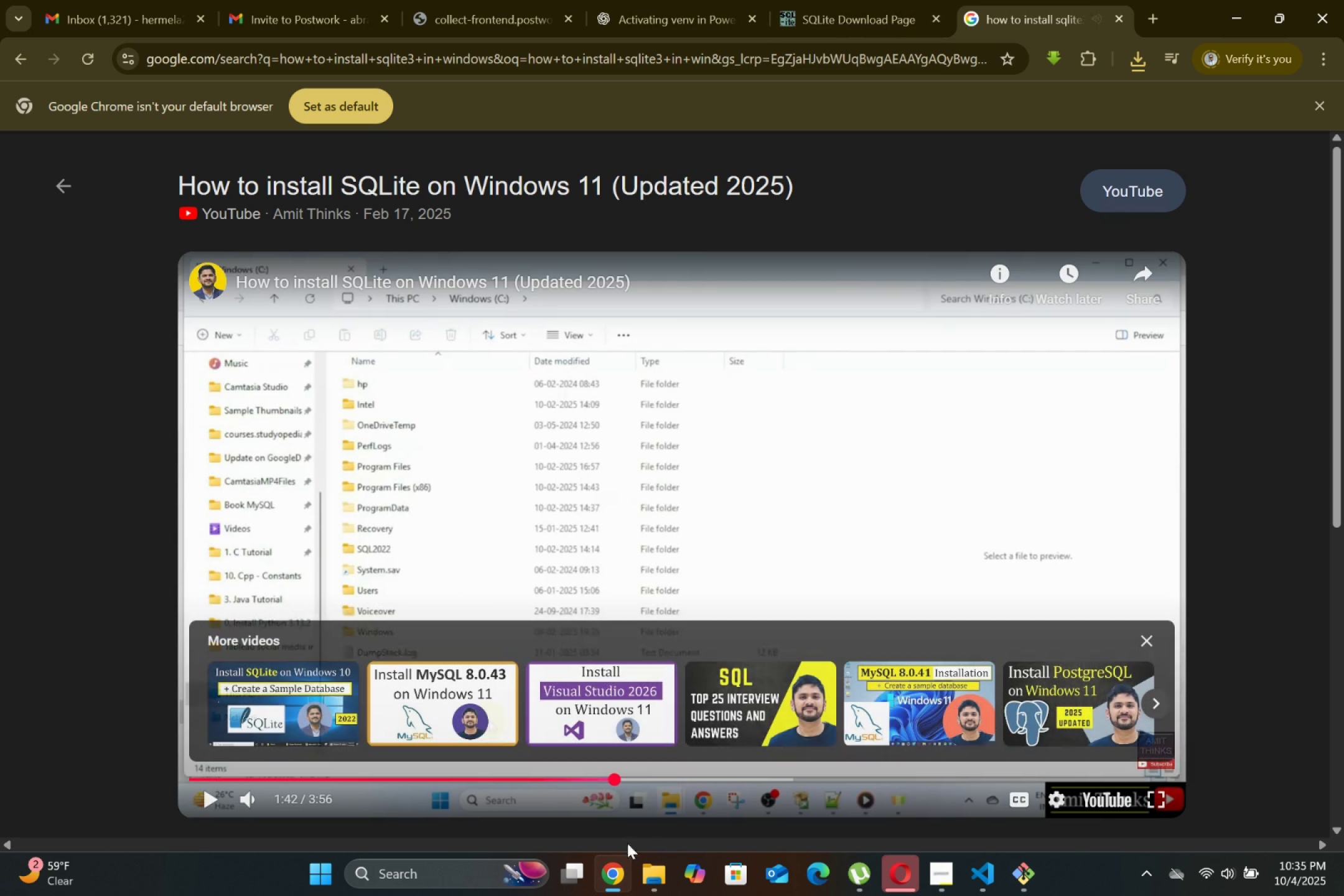 
left_click([658, 877])
 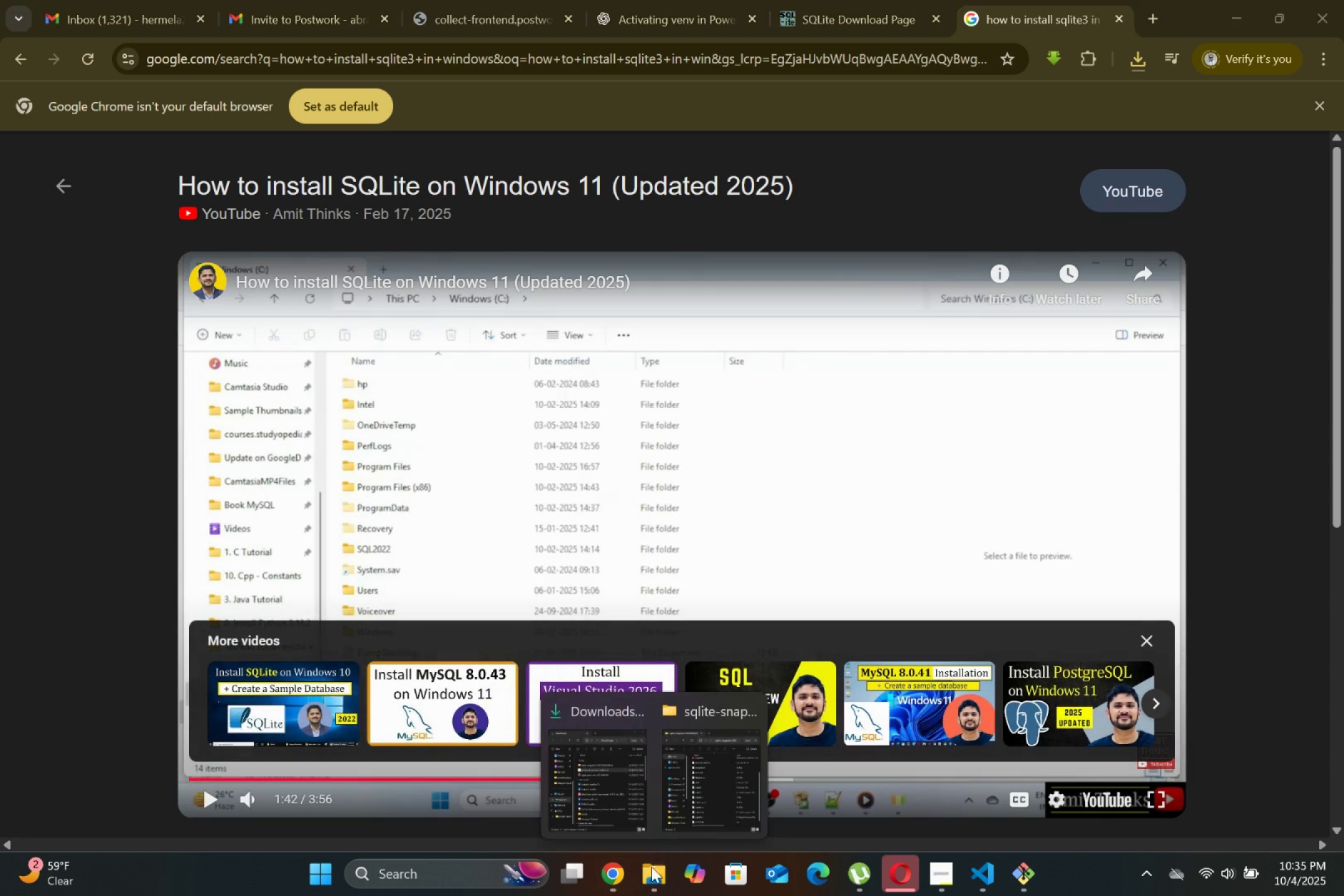 
left_click([621, 767])
 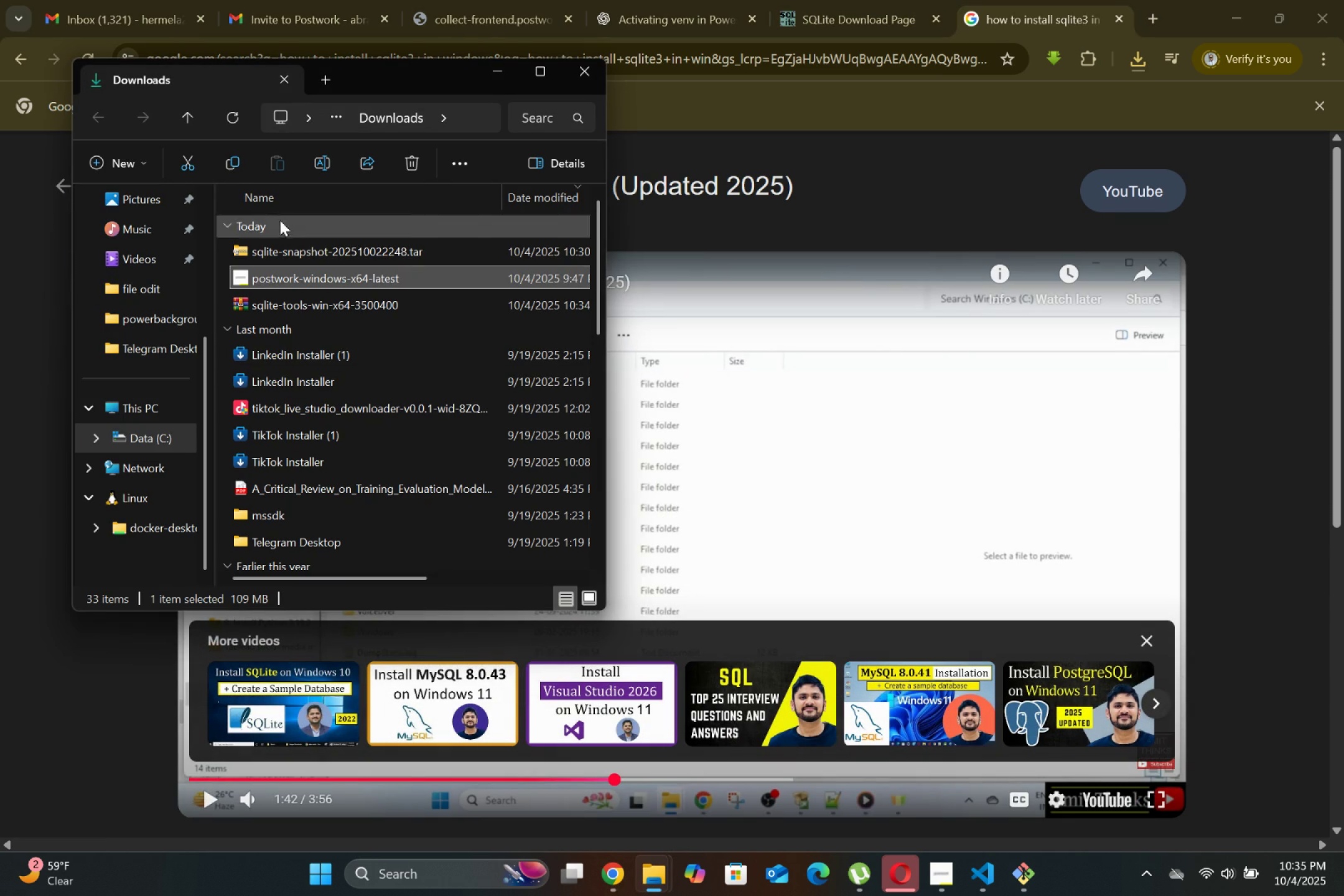 
left_click([289, 251])
 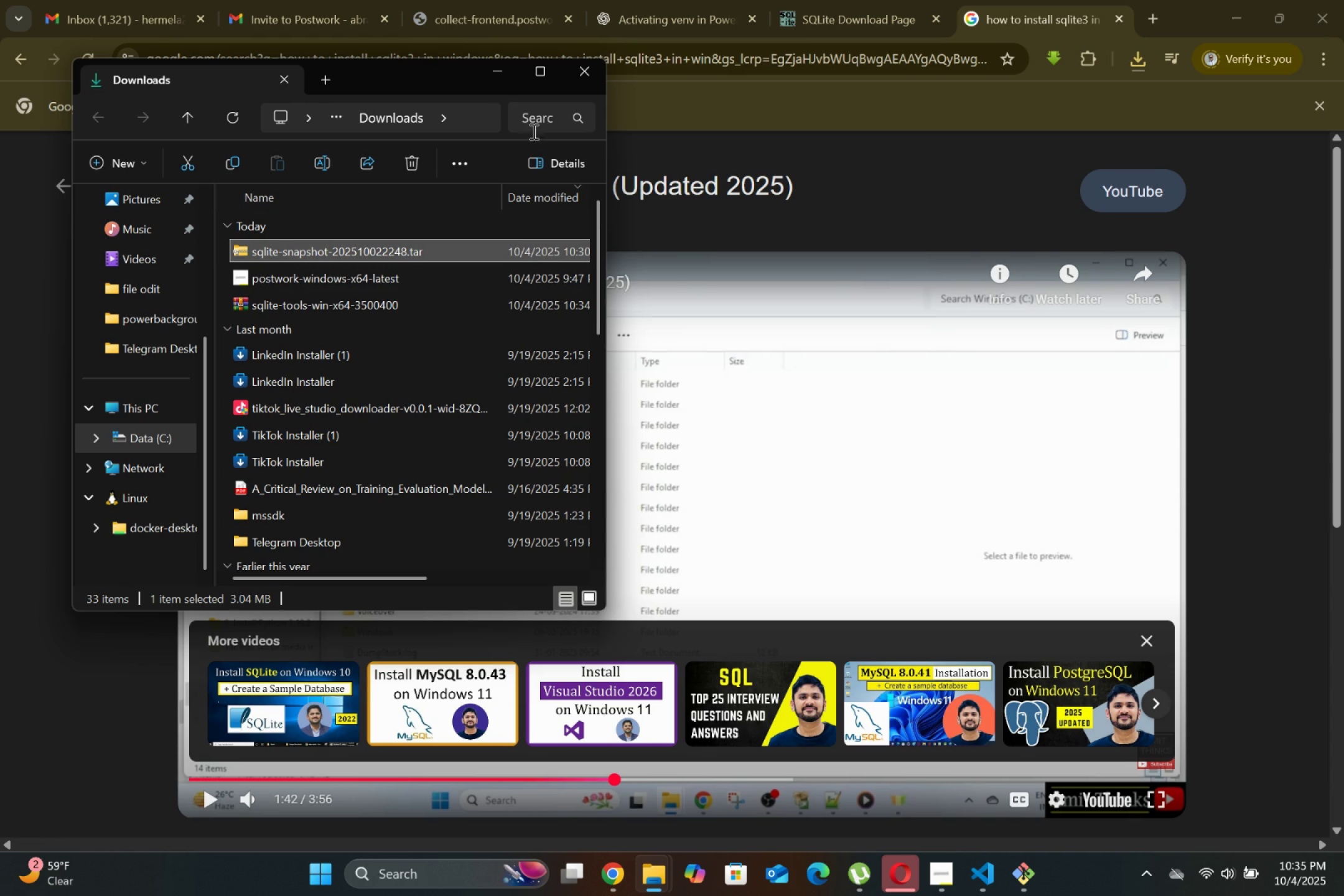 
left_click([547, 75])
 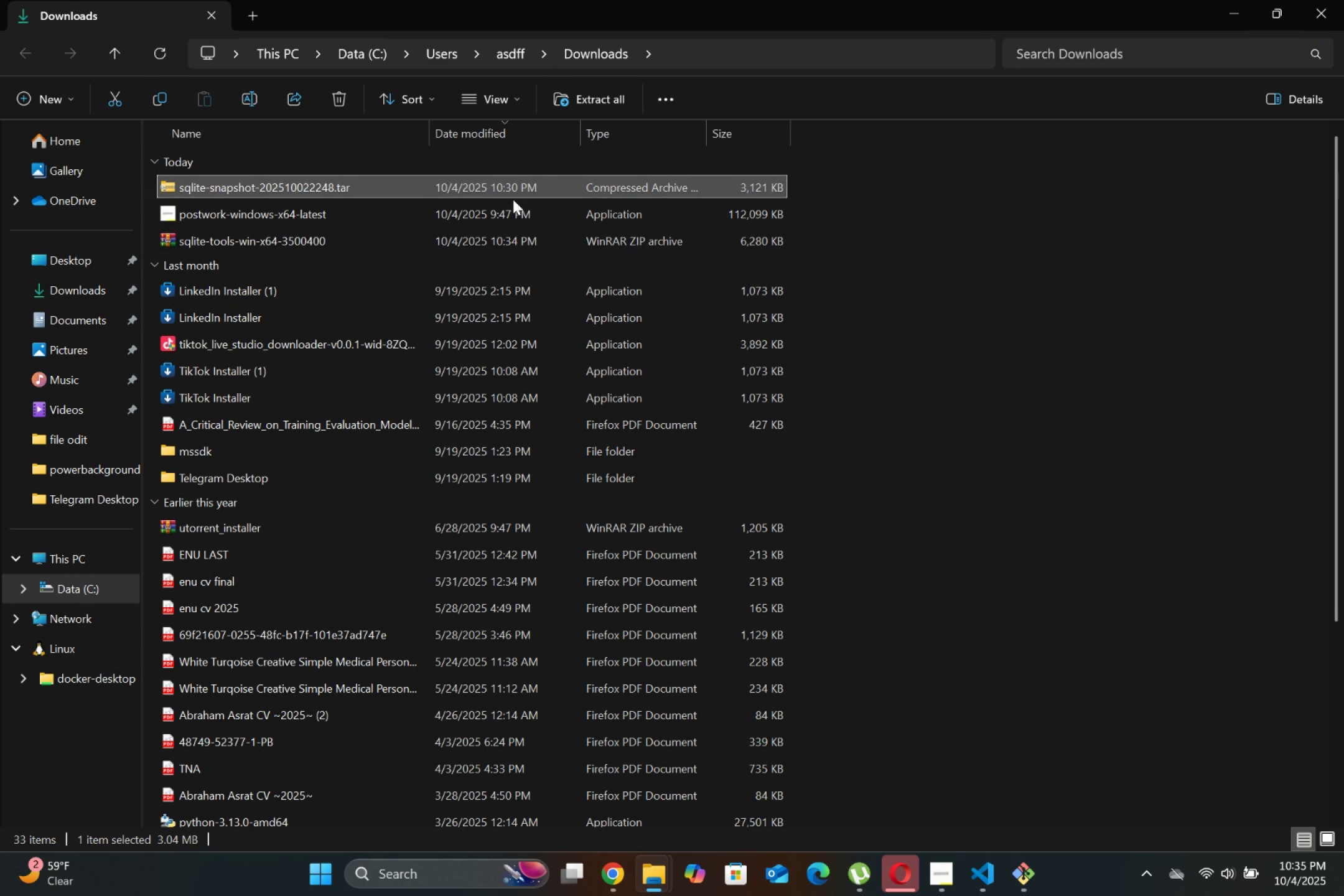 
left_click([389, 241])
 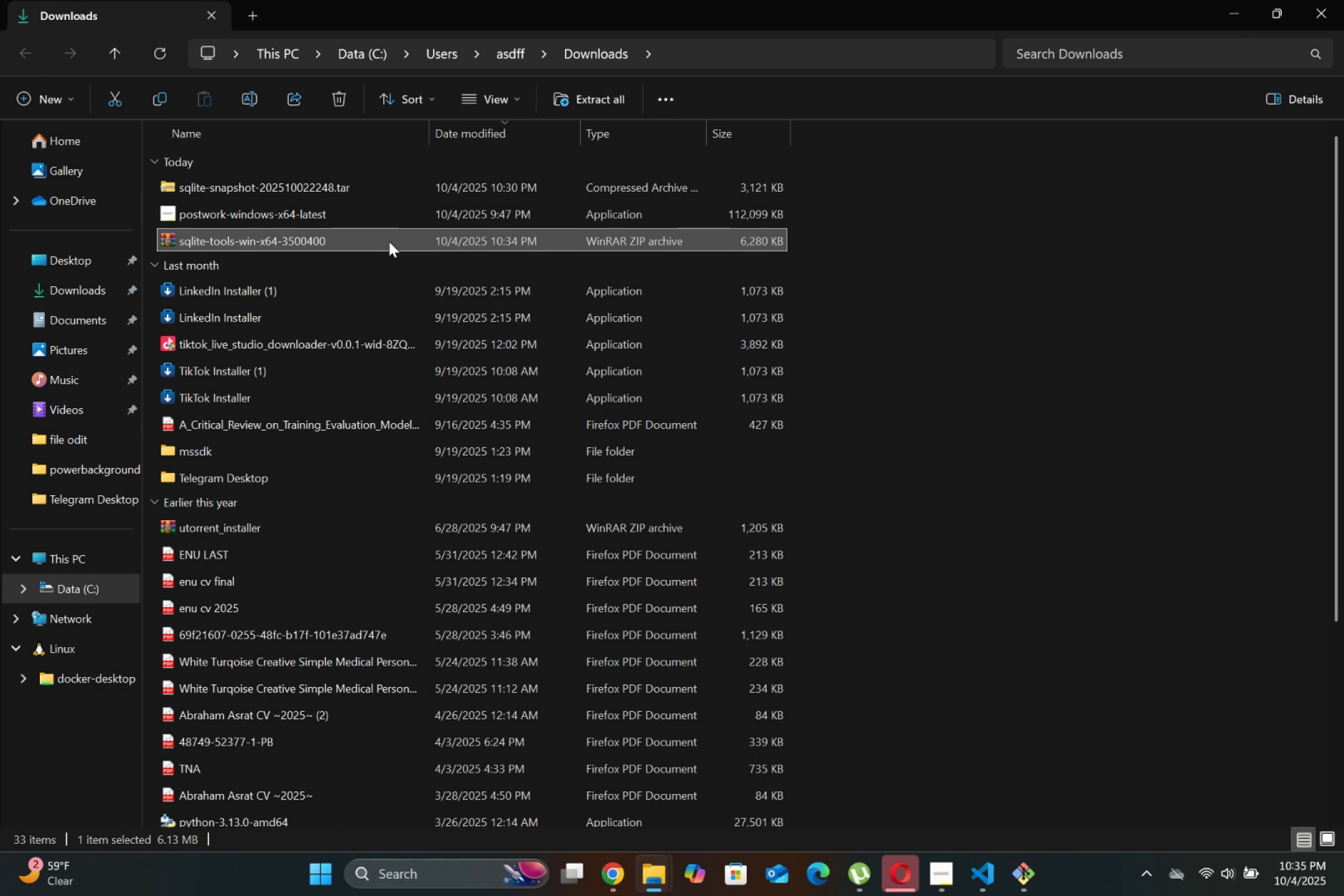 
key(ArrowRight)
 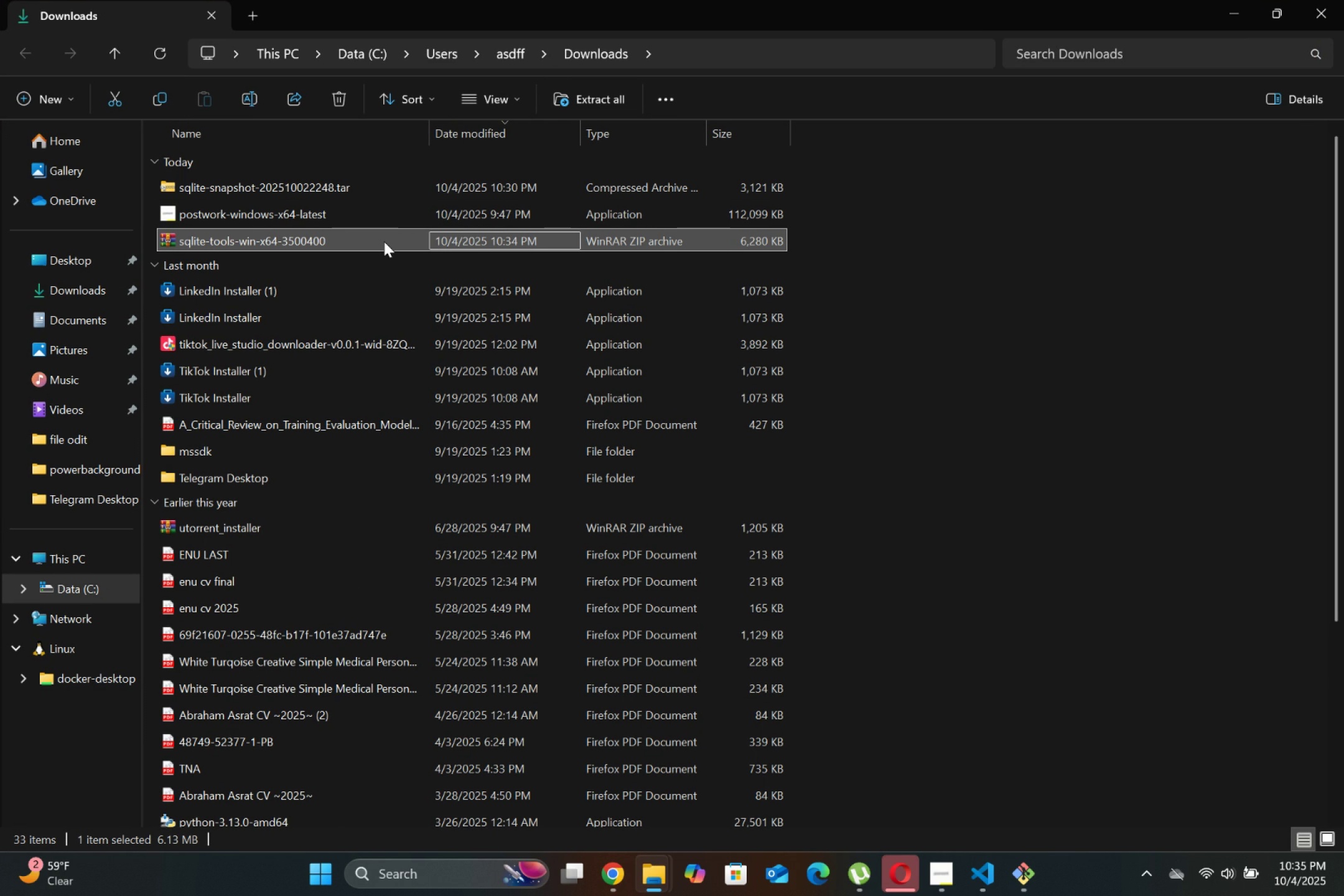 
right_click([337, 236])
 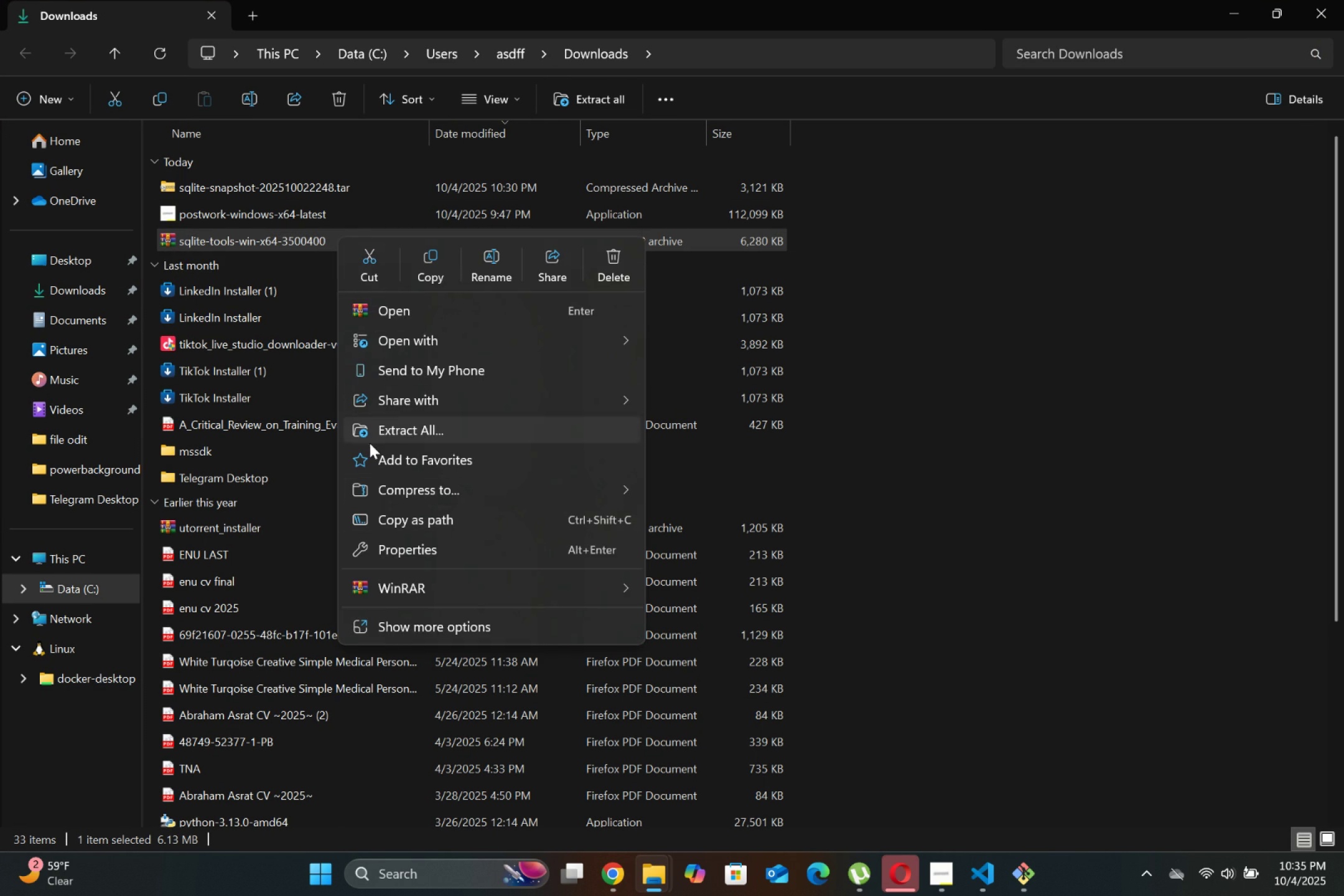 
wait(5.86)
 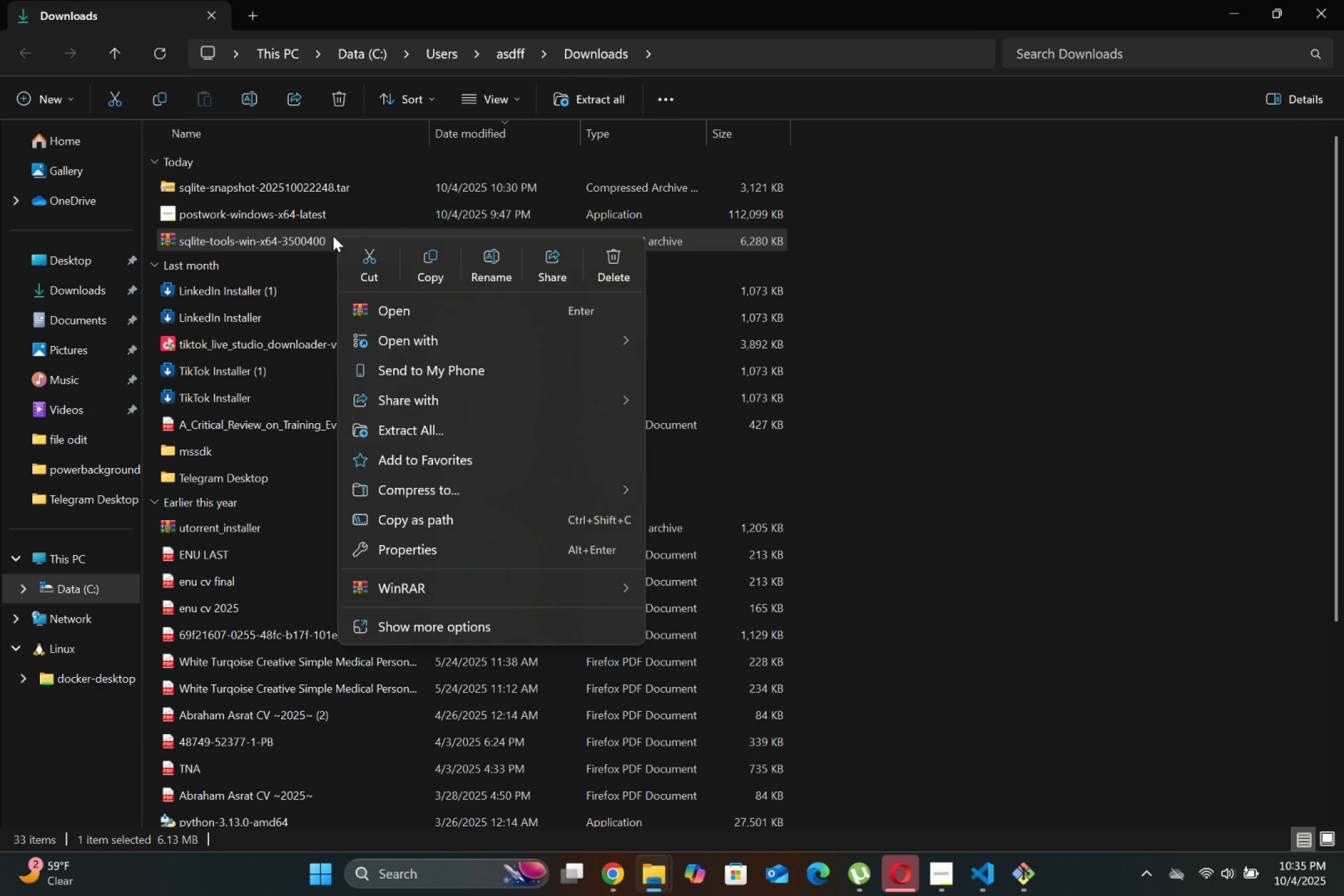 
left_click([477, 259])
 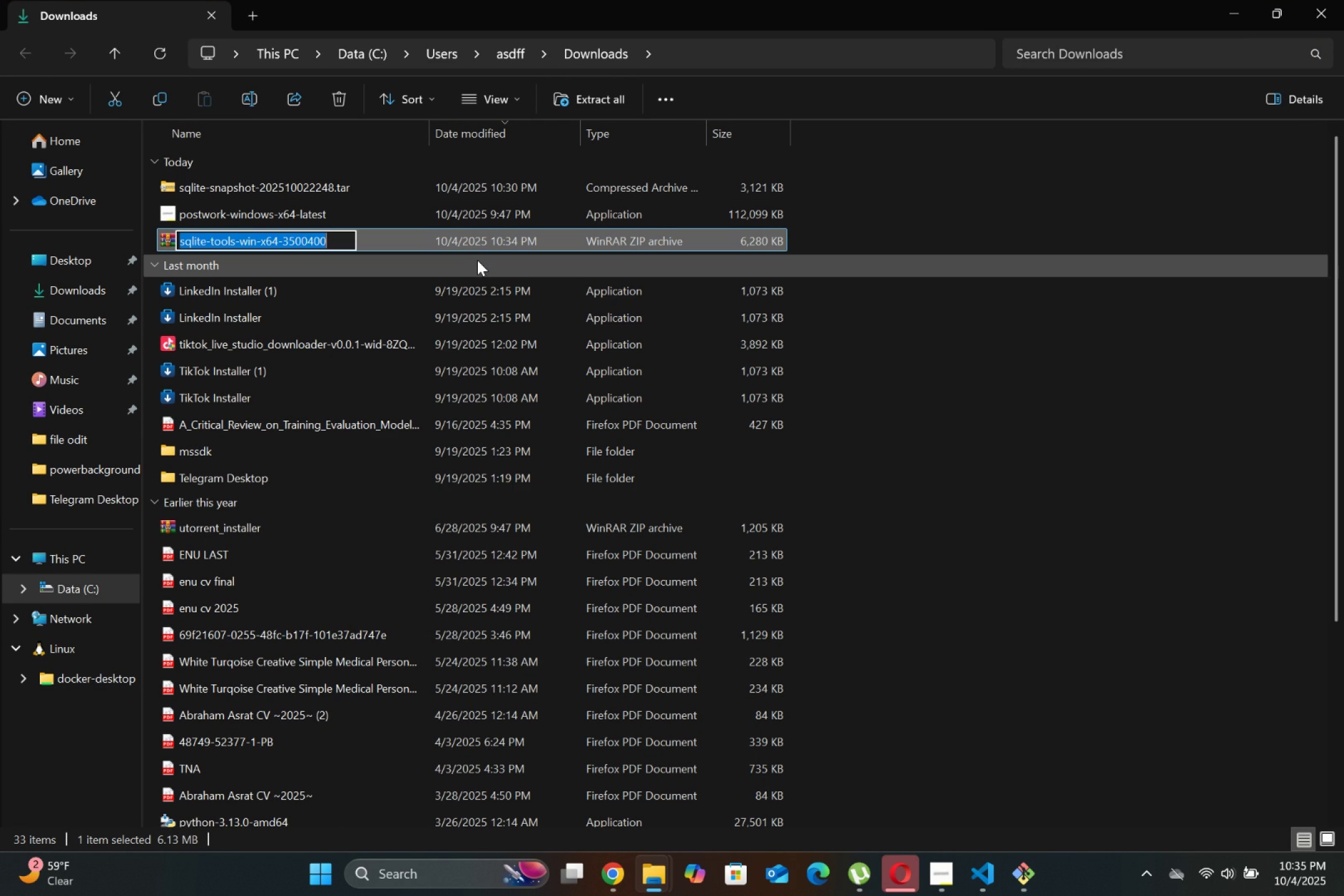 
type(sqlite3)
 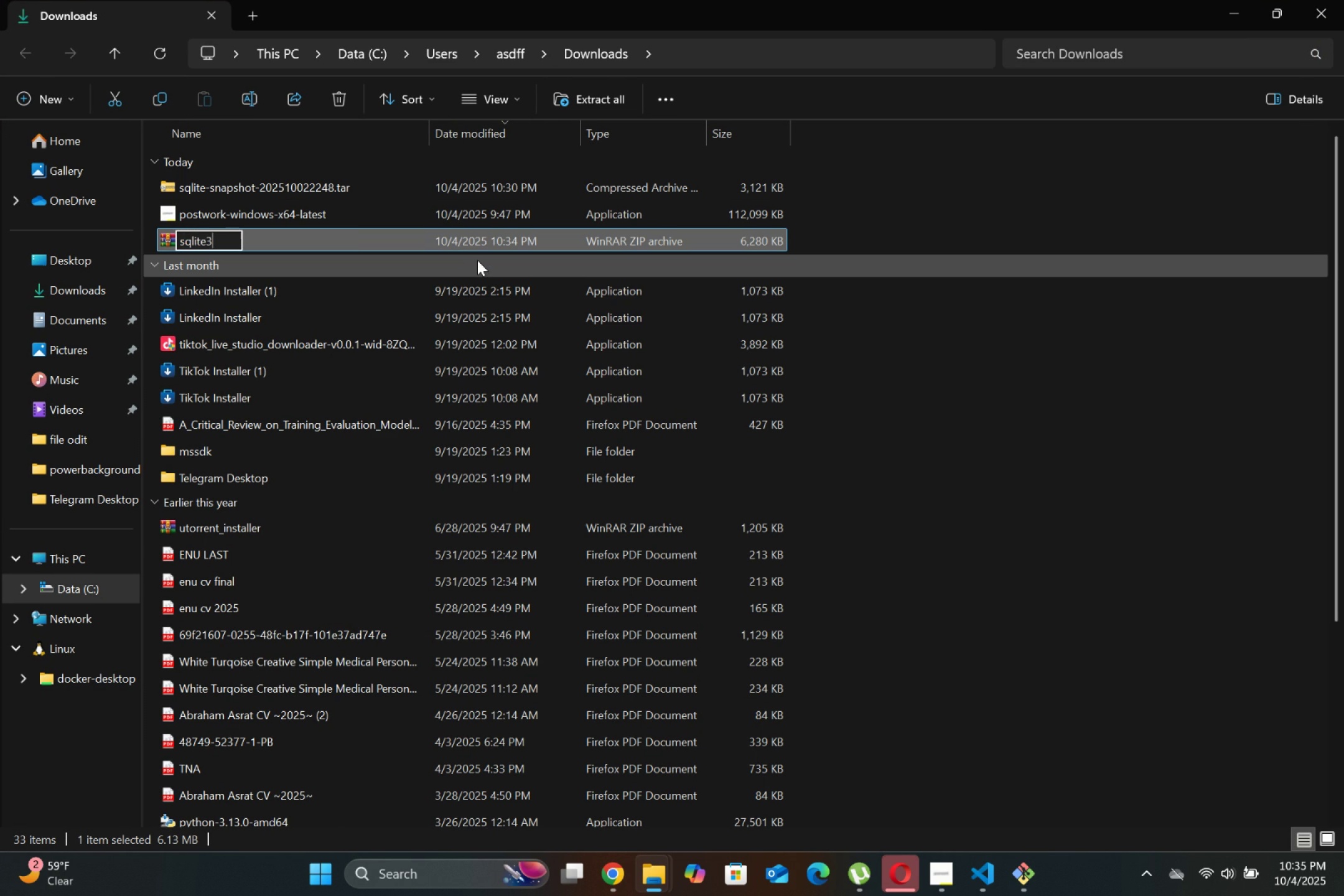 
key(Enter)